 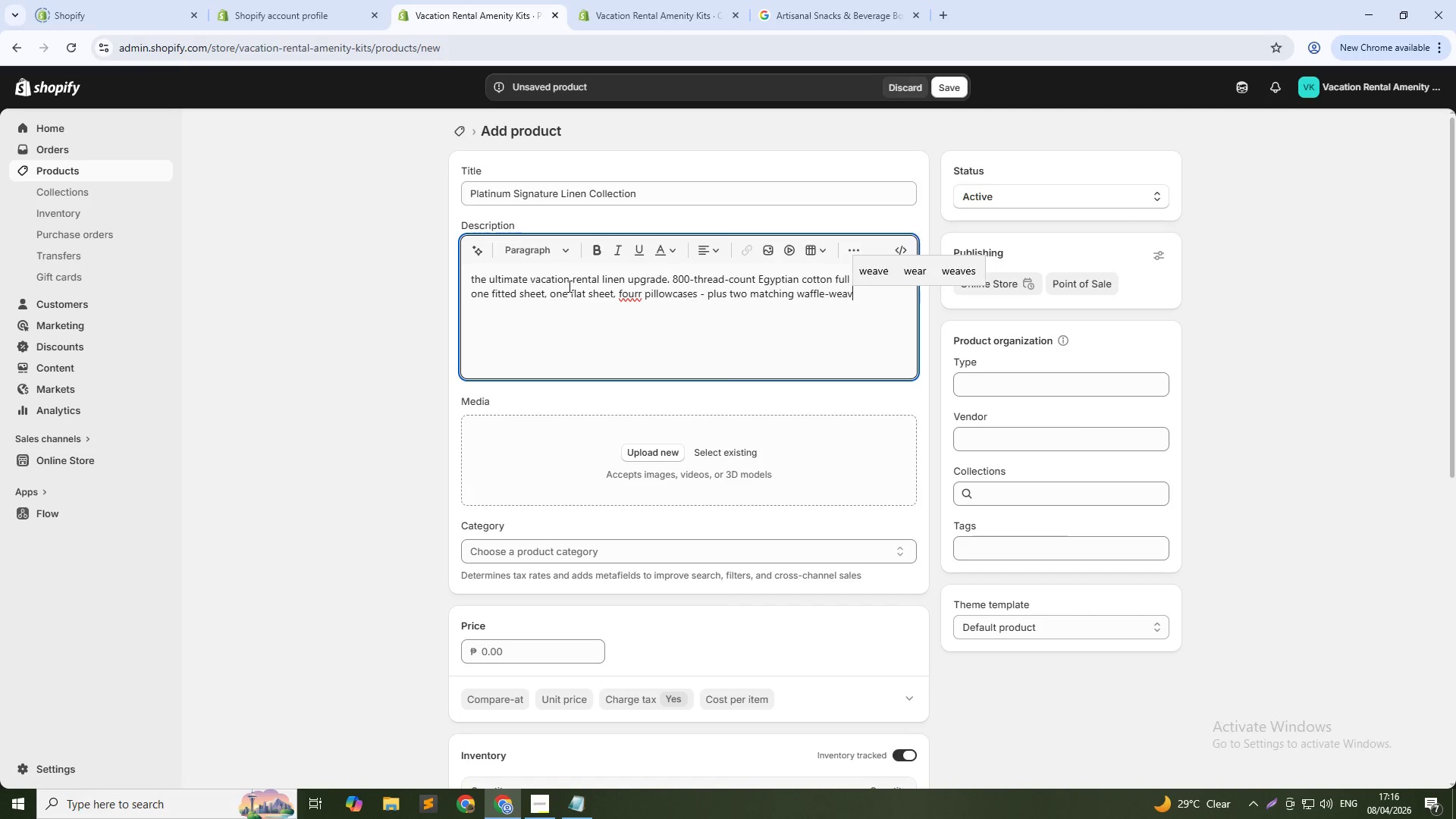 
hold_key(key=ShiftLeft, duration=0.39)
 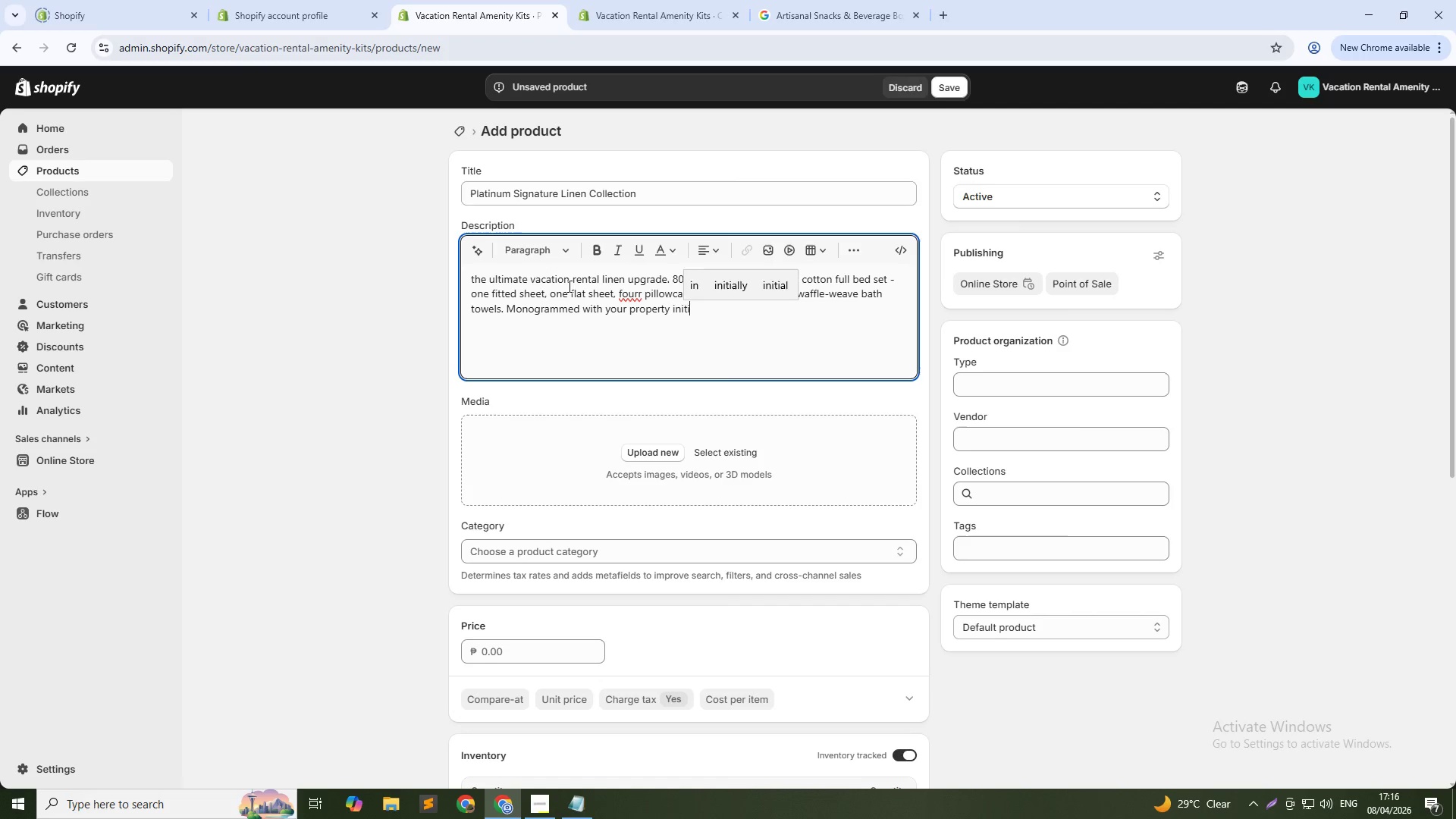 
wait(15.34)
 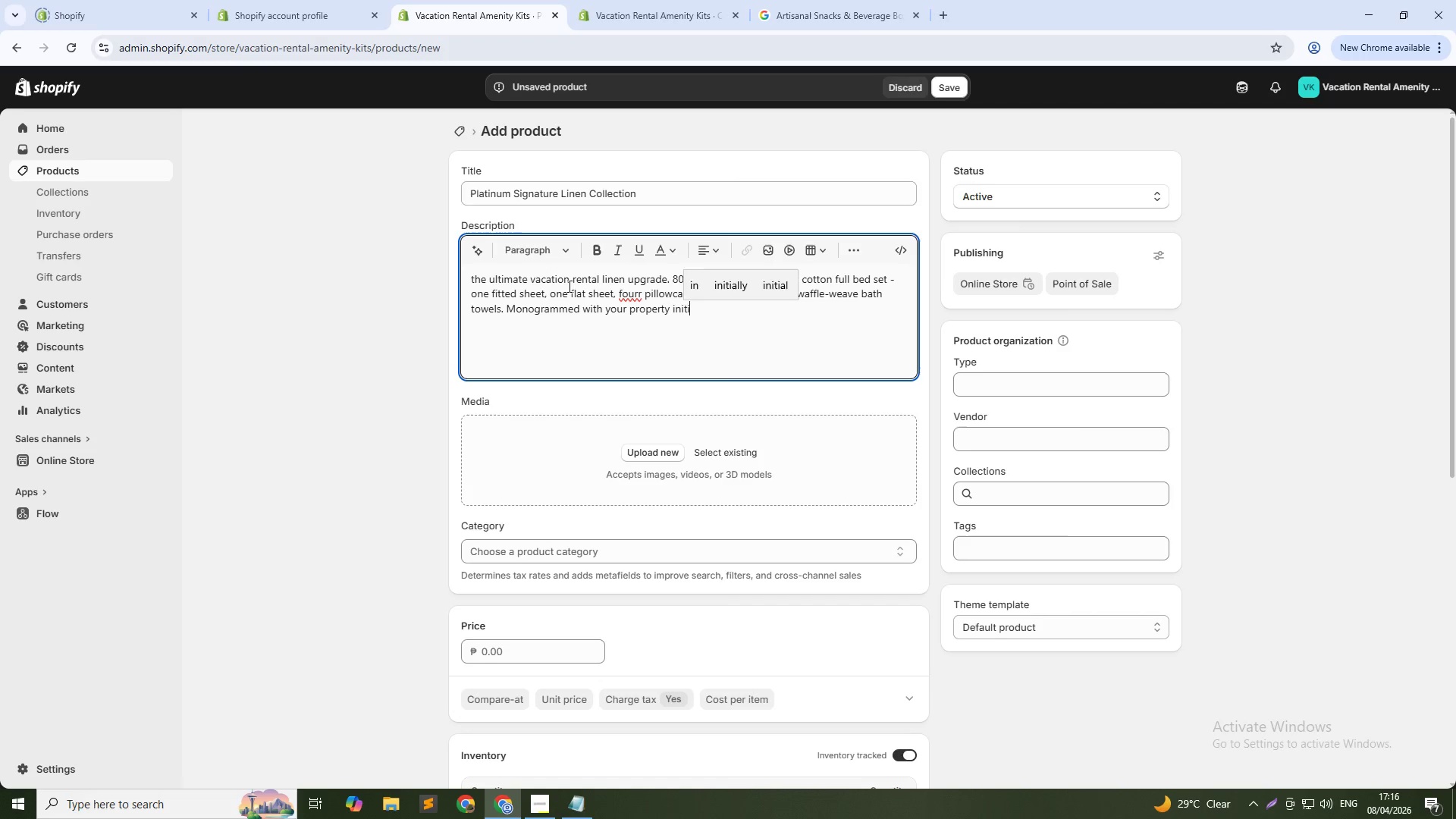 
hold_key(key=ShiftLeft, duration=0.31)
 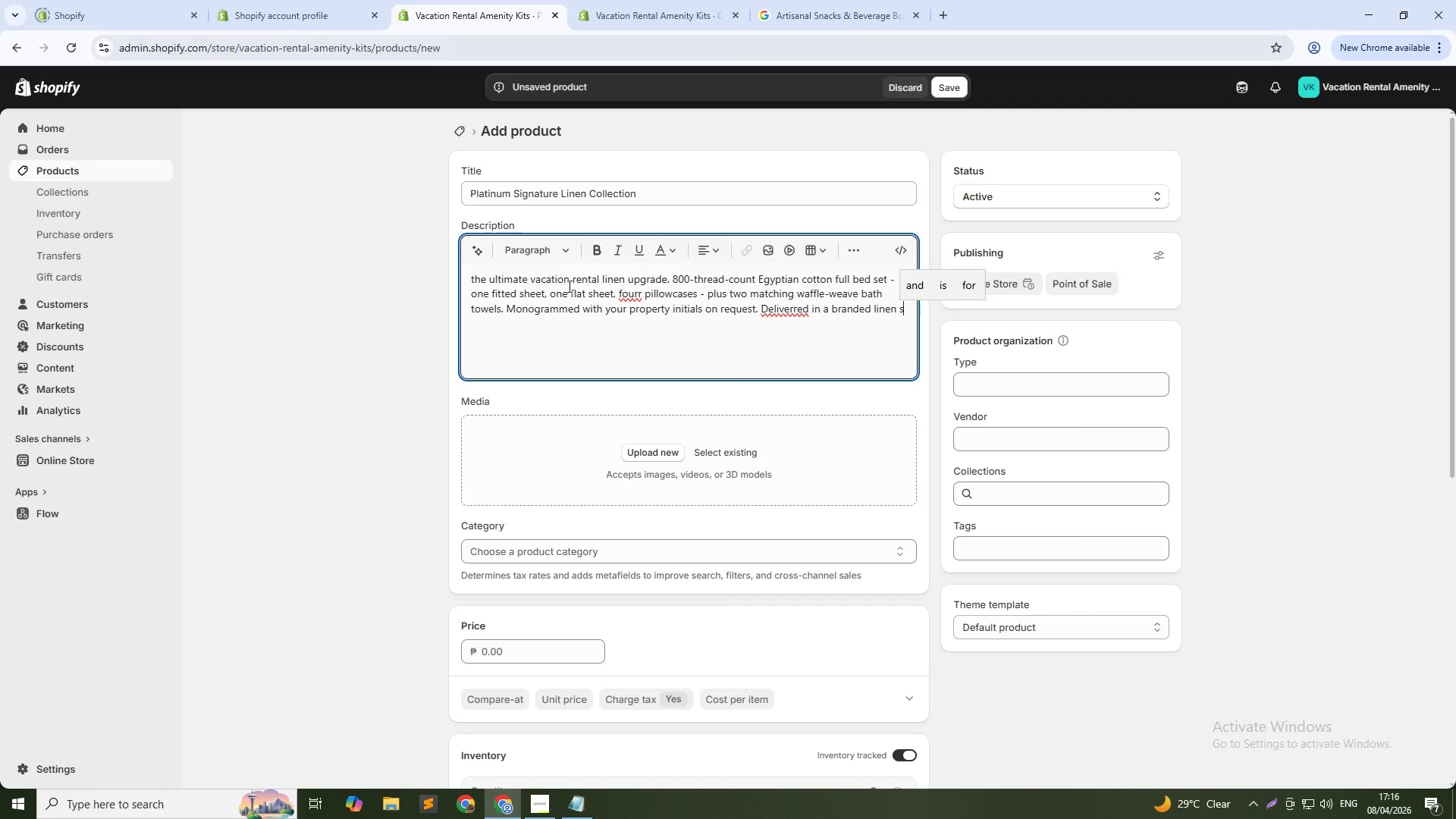 
wait(14.64)
 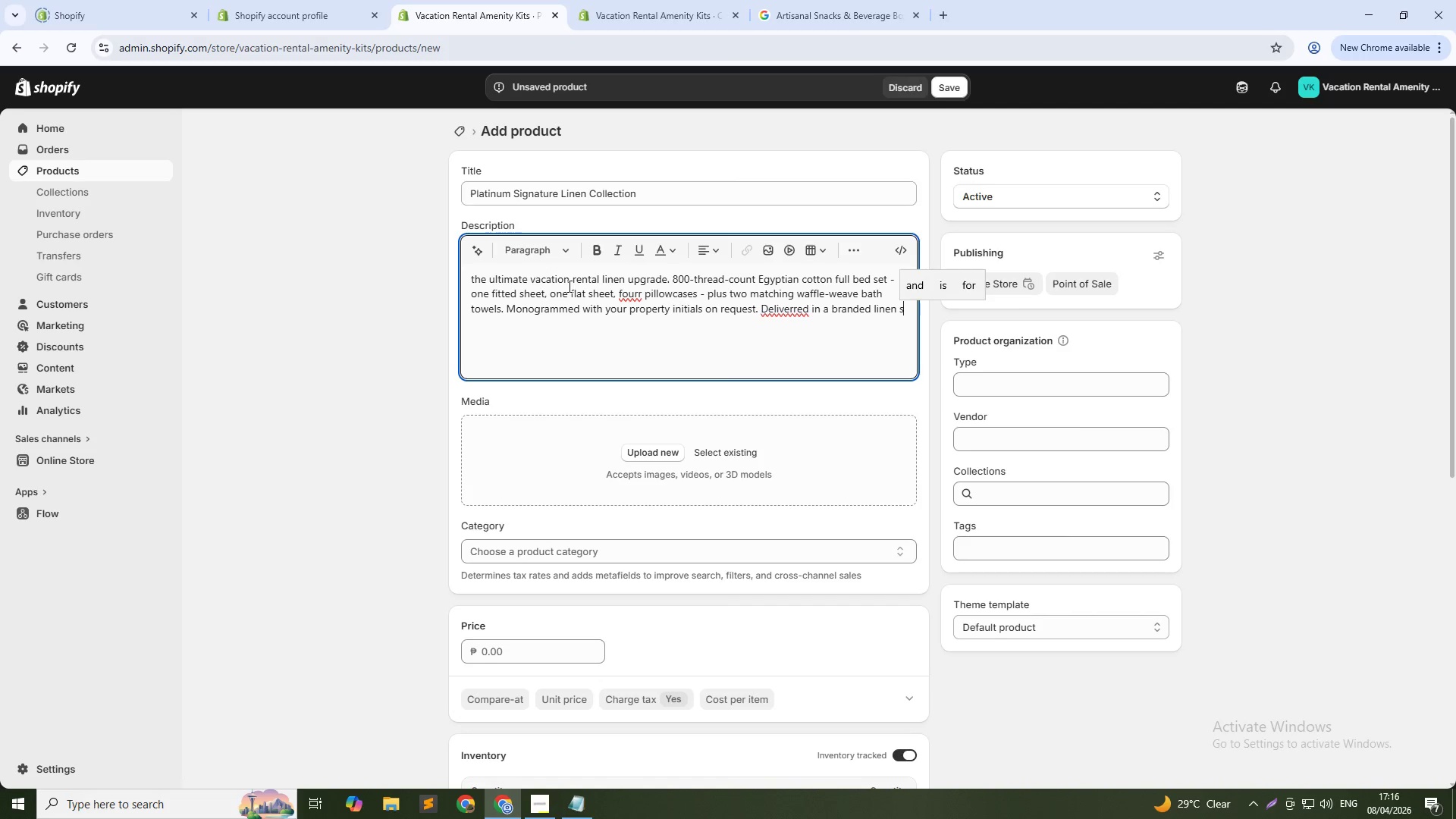 
left_click([781, 315])
 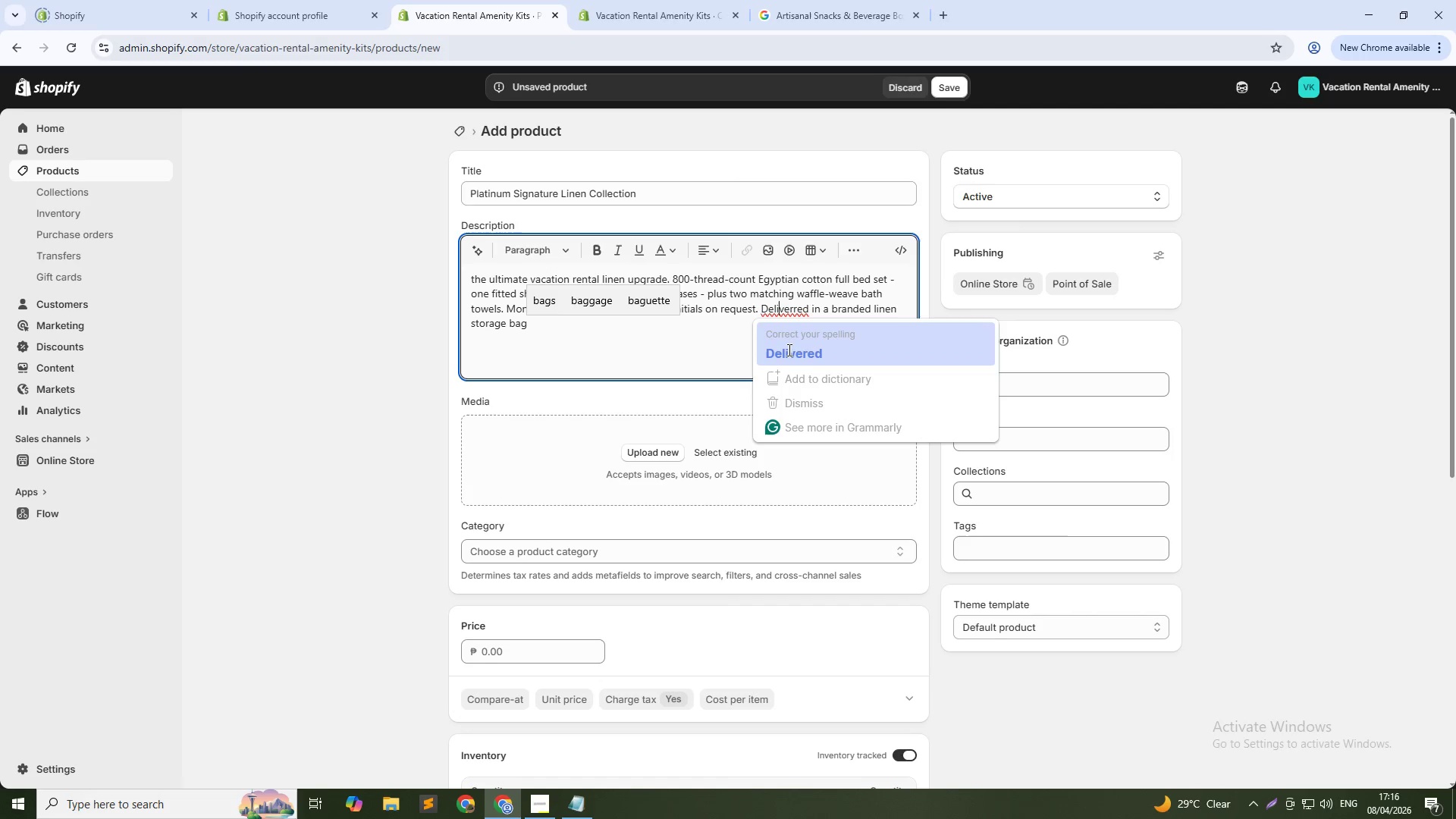 
left_click([789, 353])
 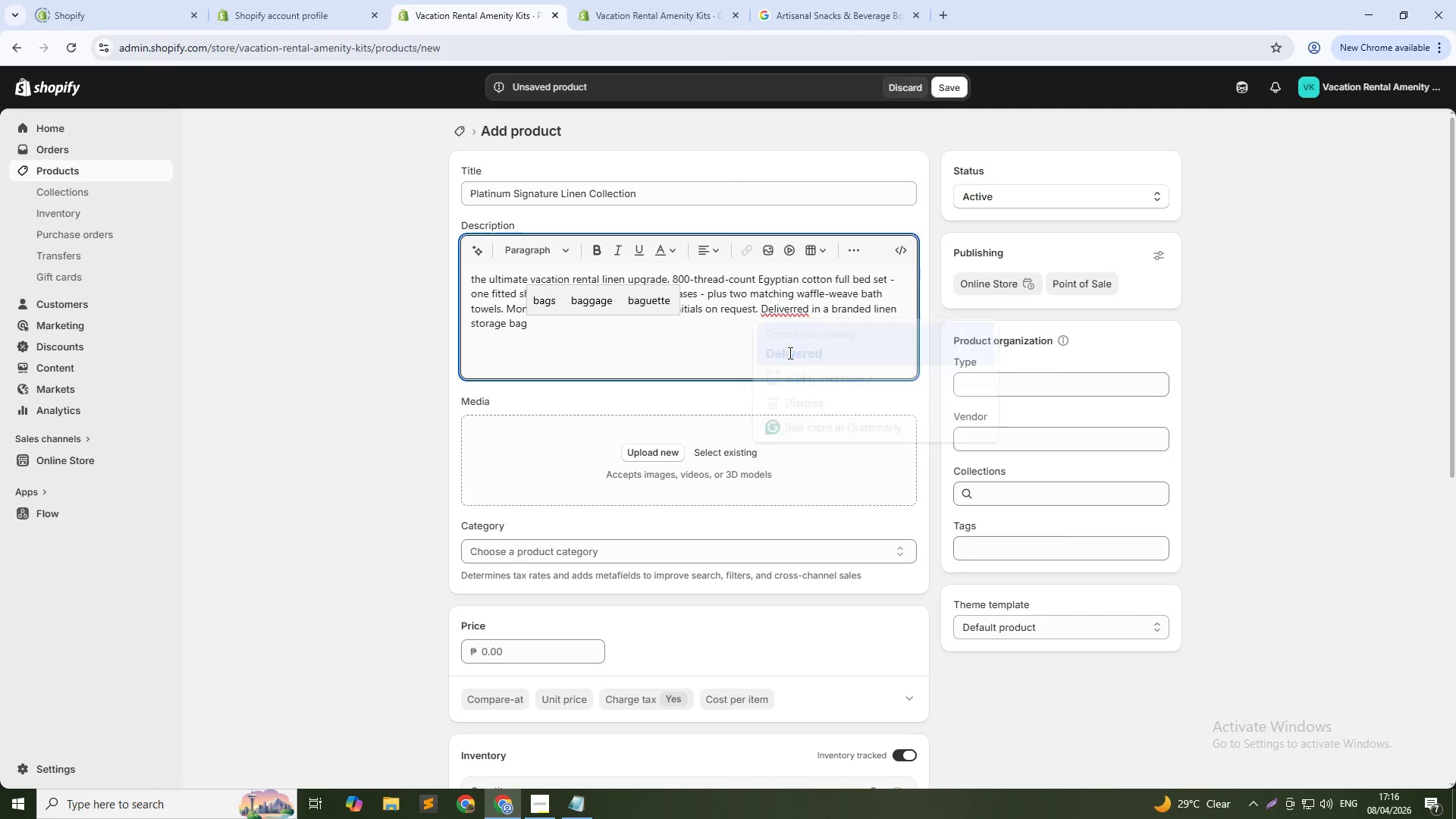 
left_click([635, 339])
 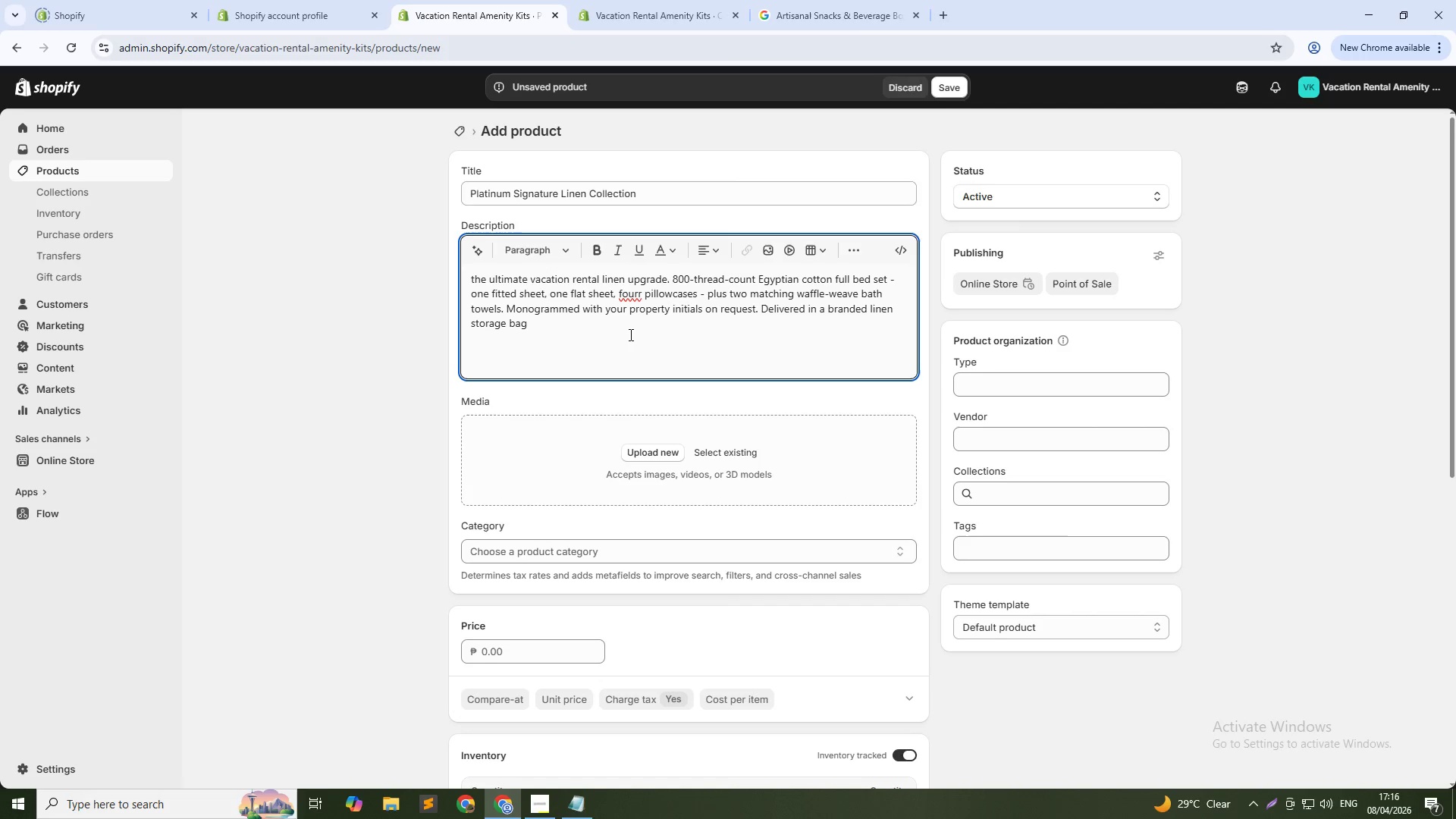 
key(Period)
 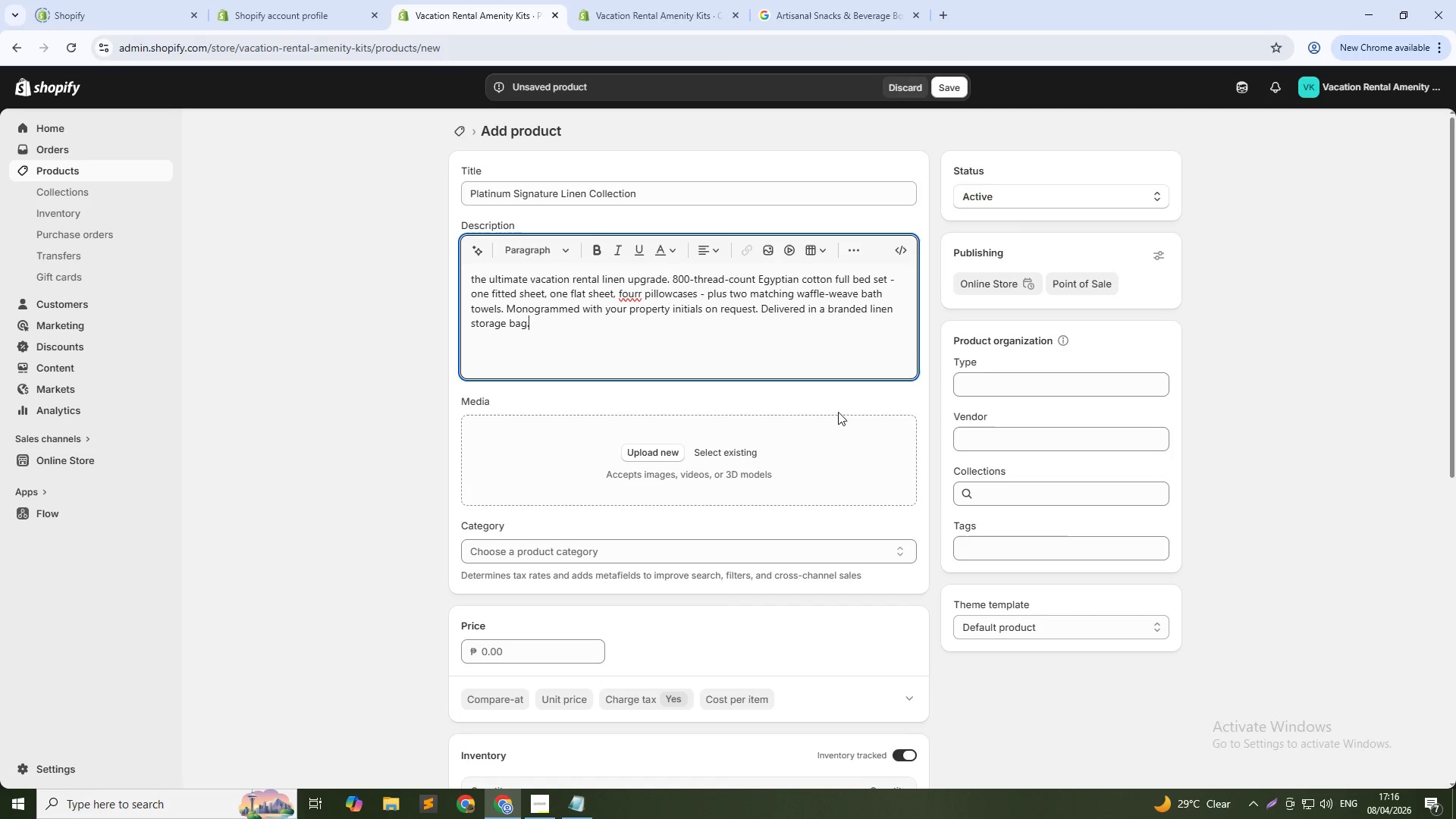 
left_click([1015, 391])
 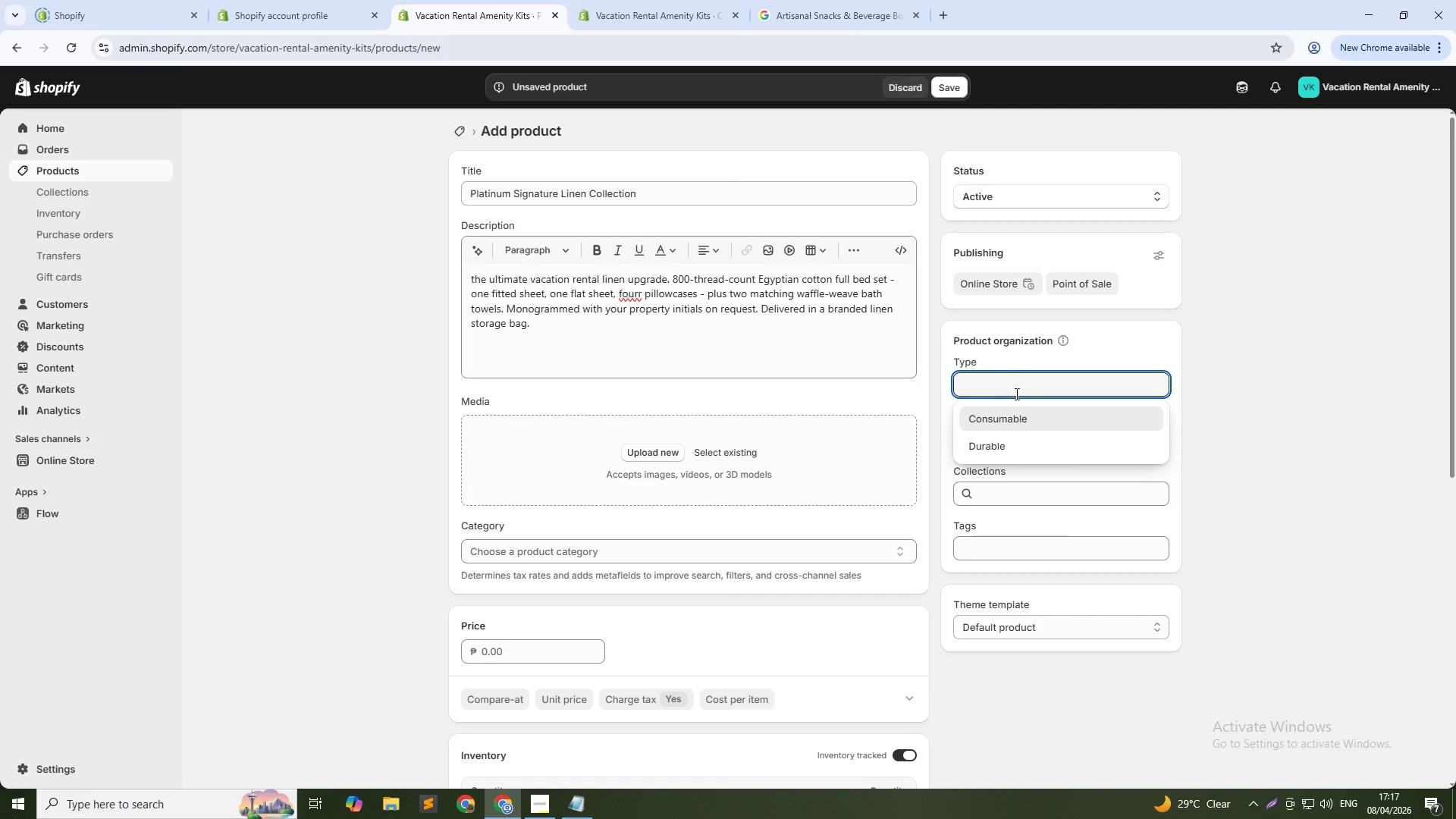 
left_click([1014, 439])
 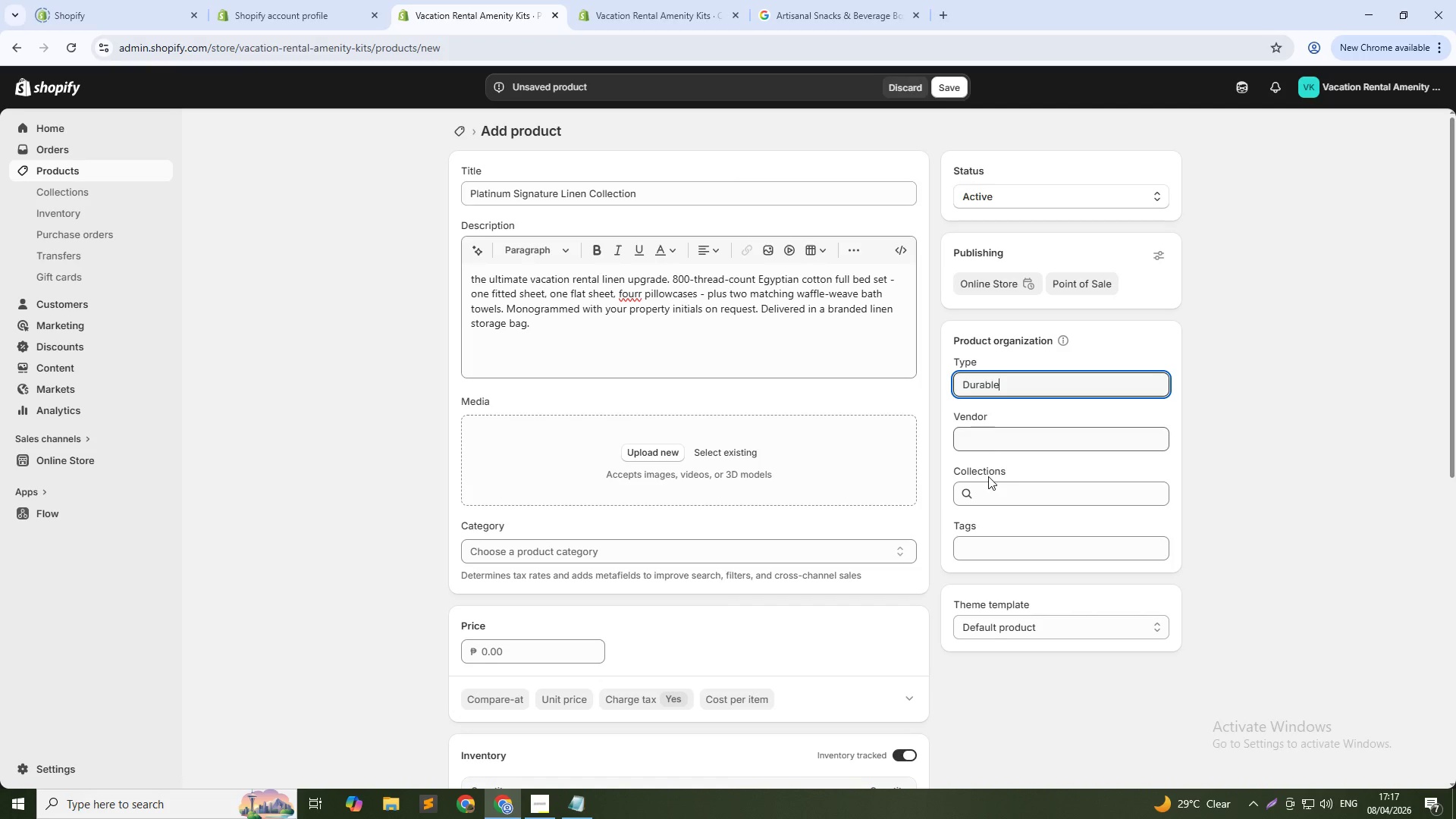 
left_click([991, 433])
 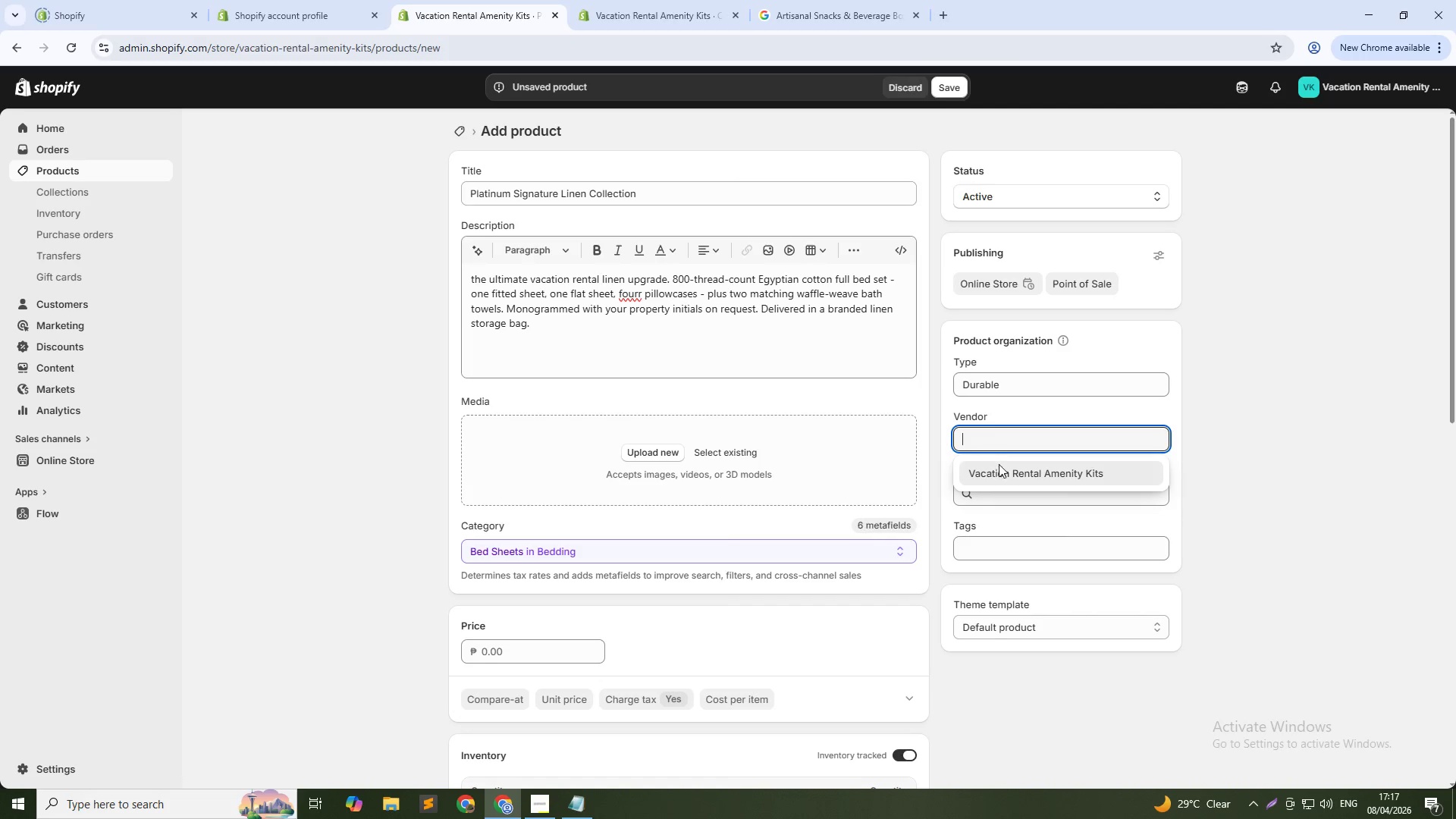 
left_click([1000, 466])
 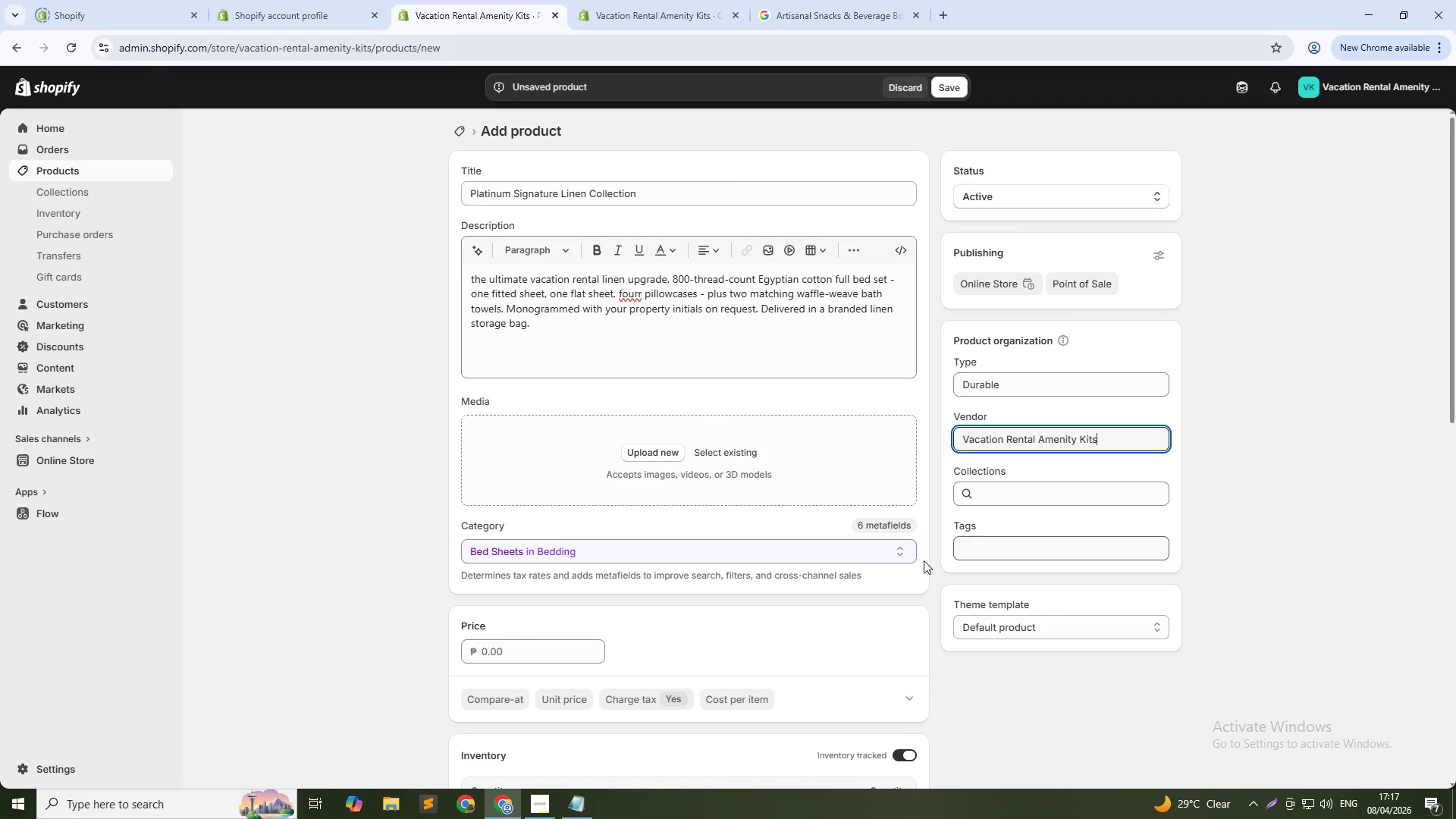 
left_click([485, 656])
 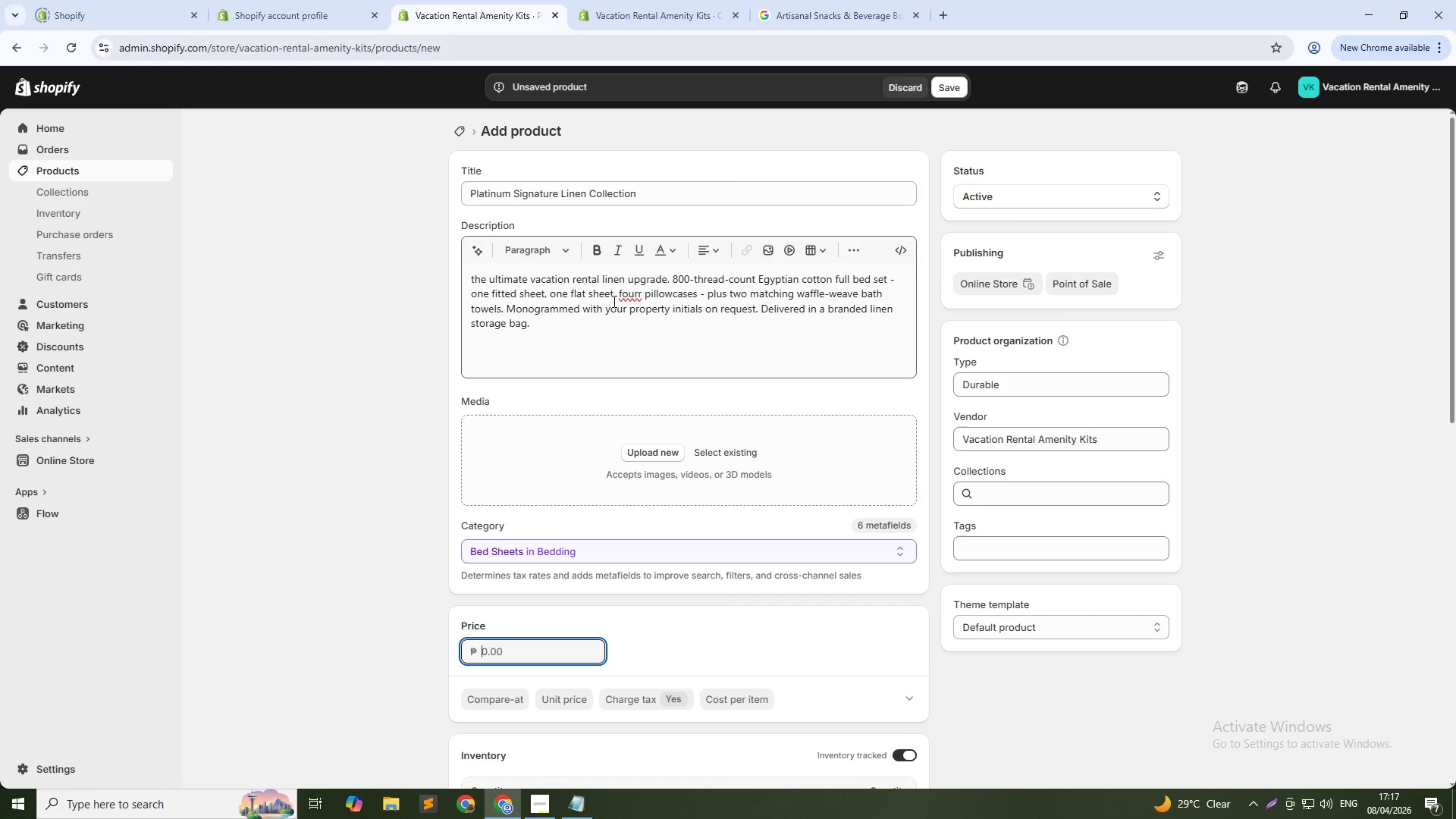 
left_click([633, 293])
 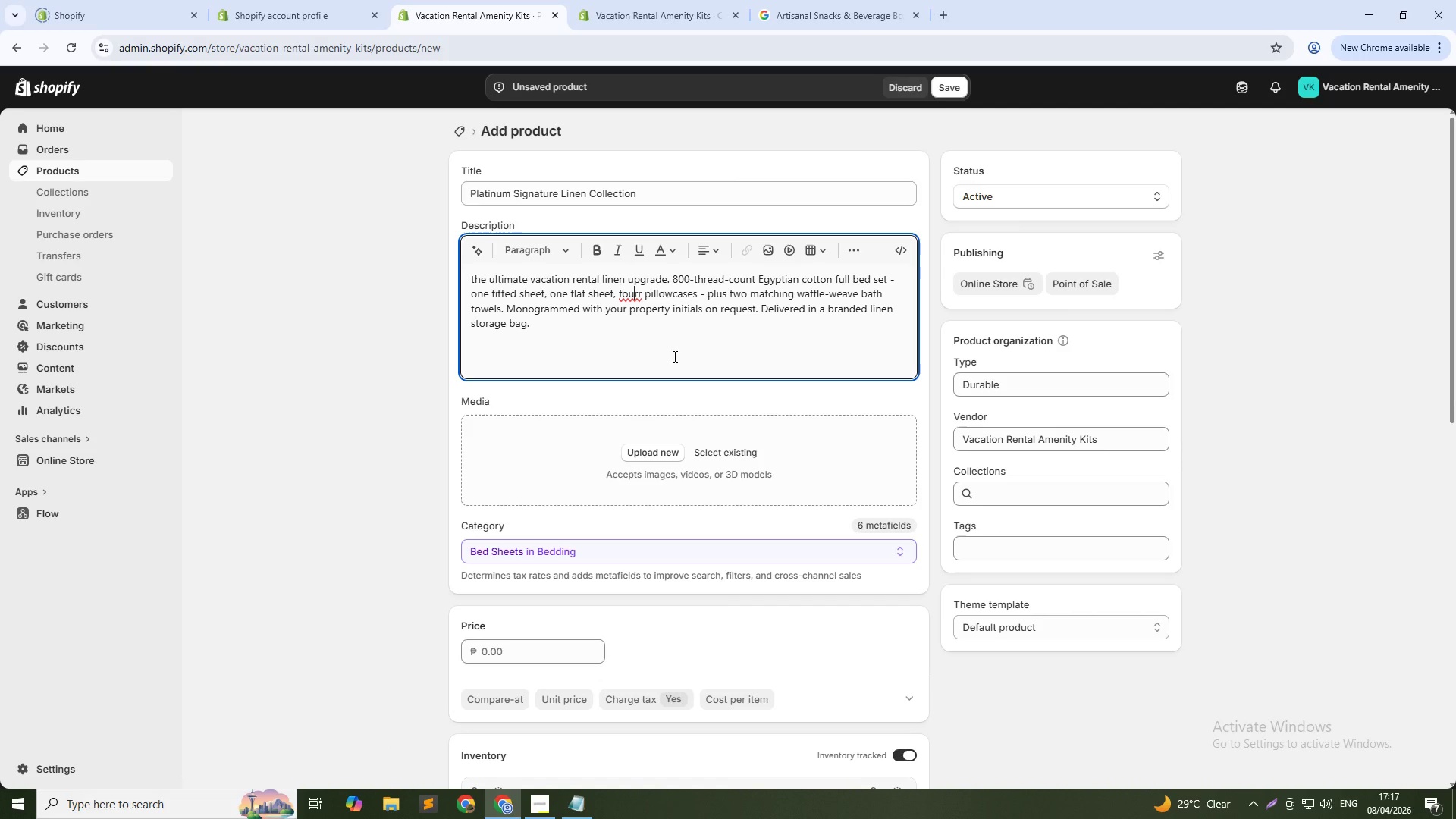 
wait(7.42)
 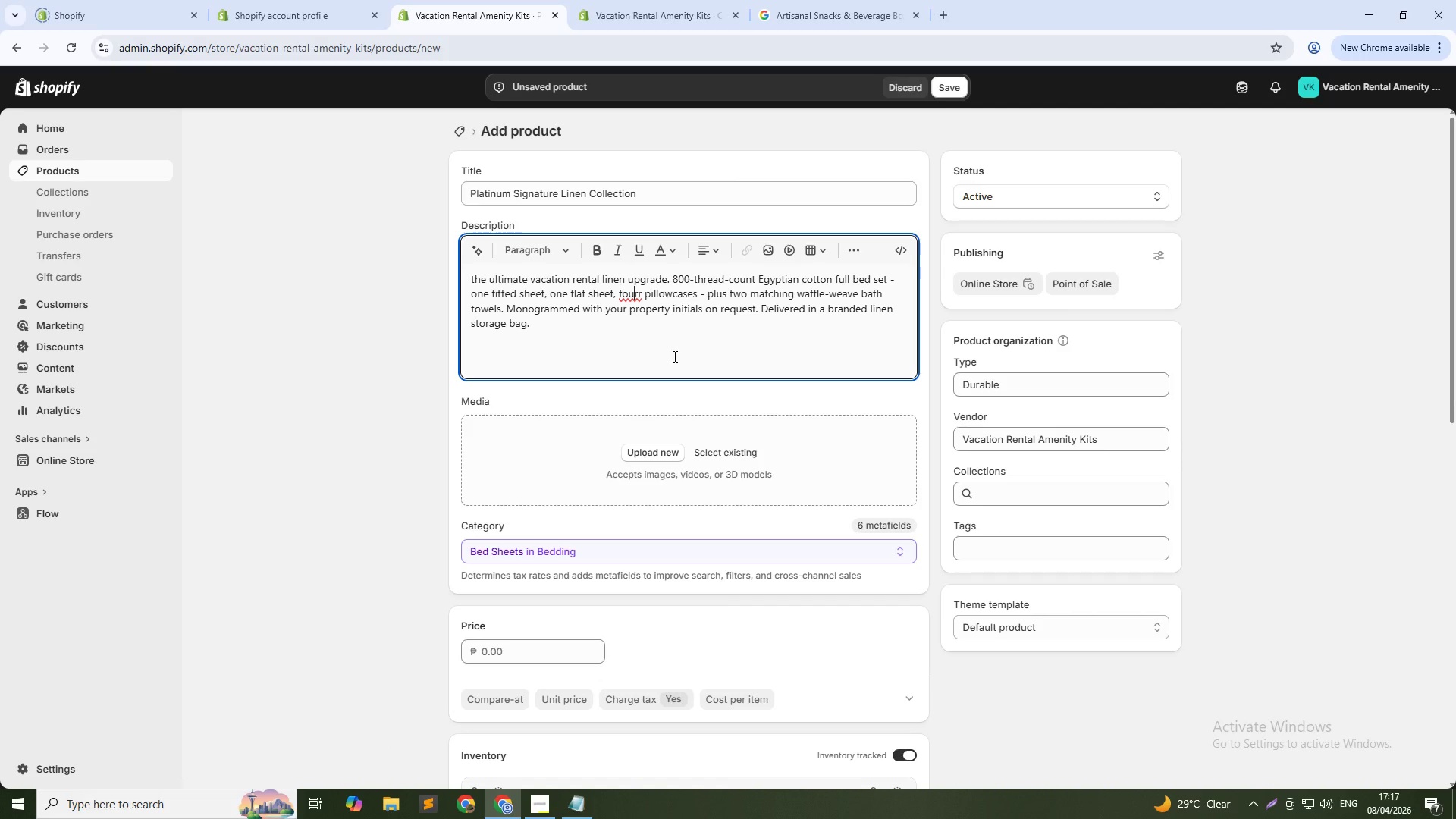 
key(Delete)
 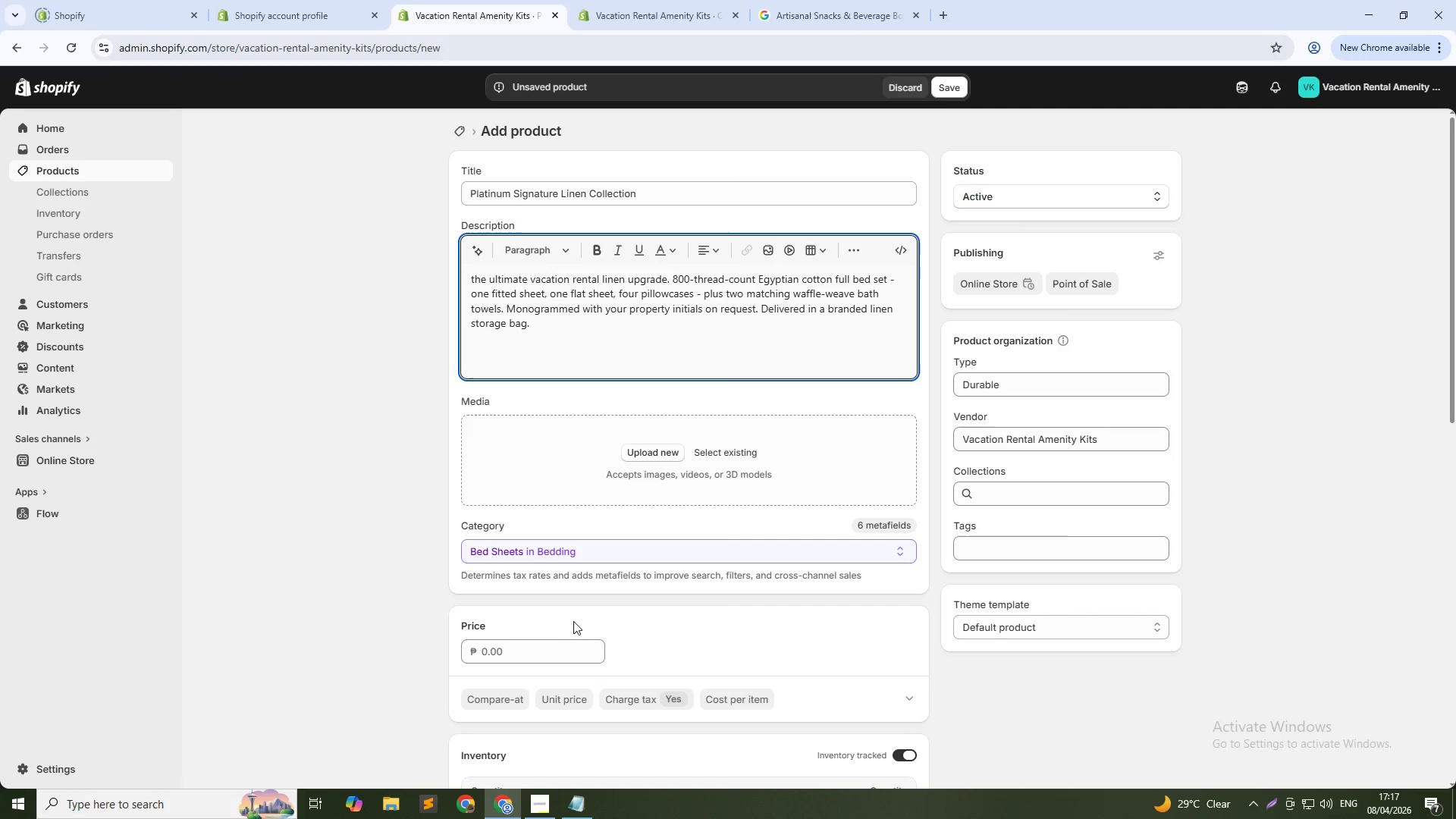 
left_click([566, 643])
 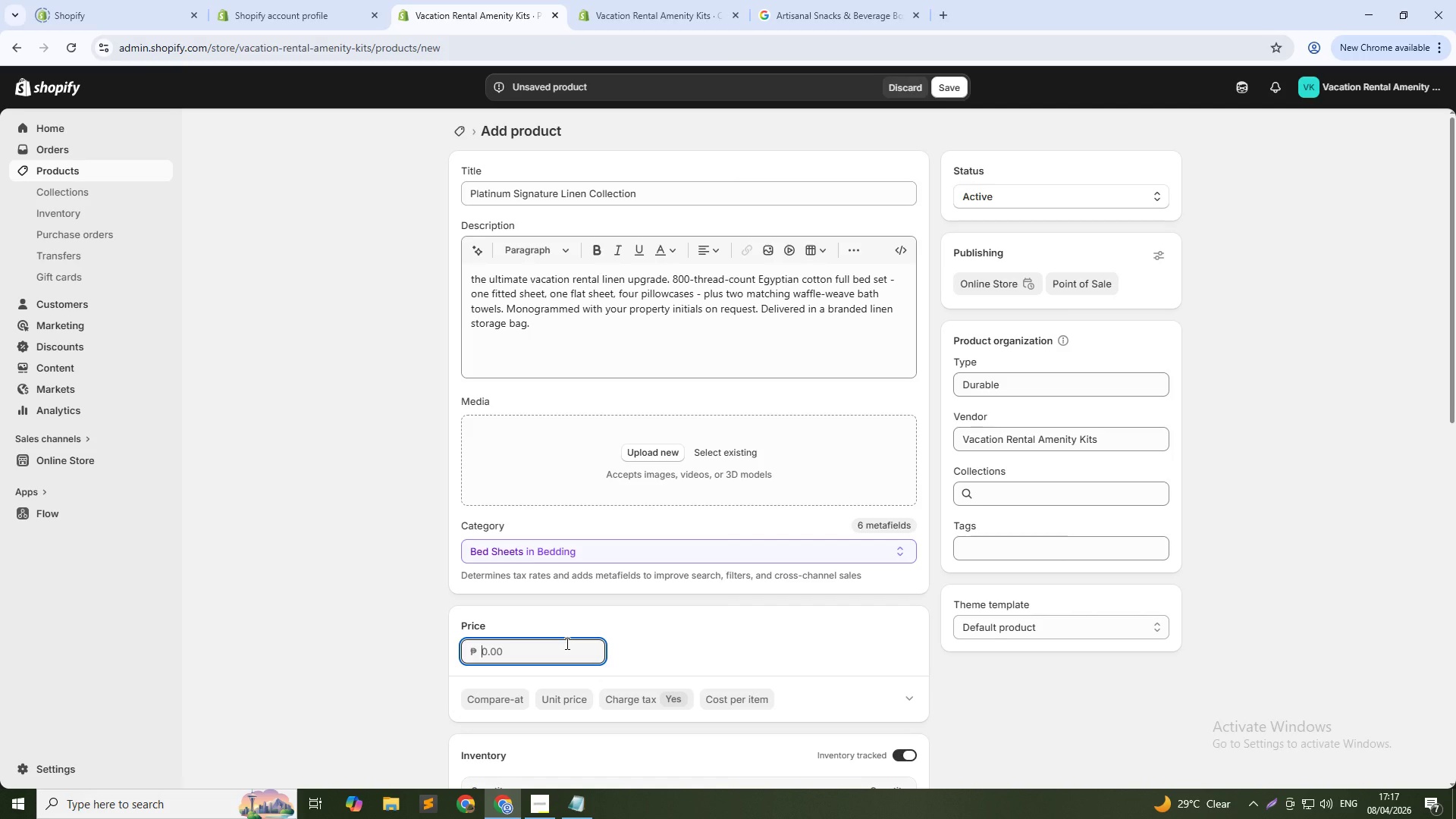 
key(Numpad1)
 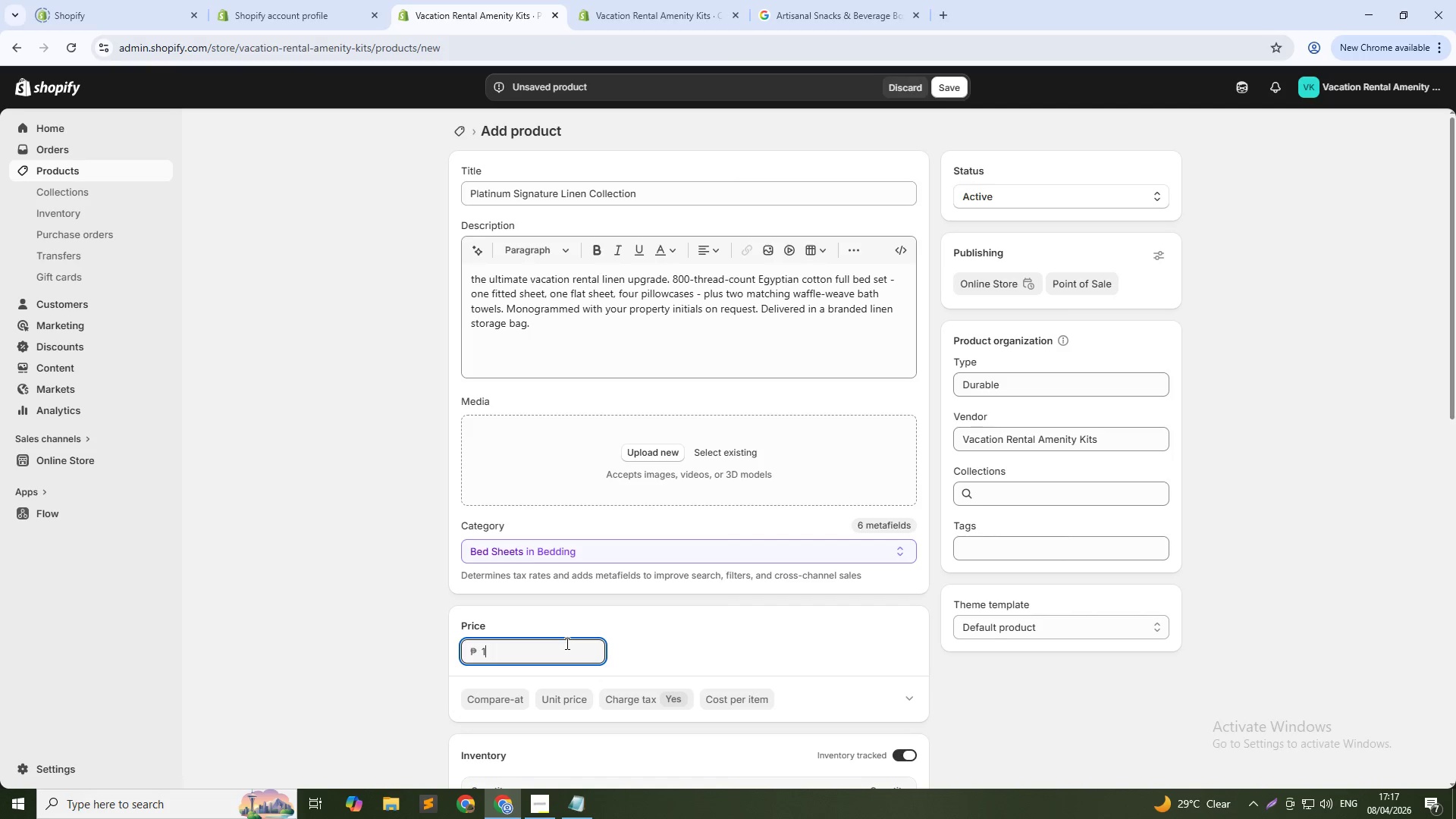 
key(Numpad8)
 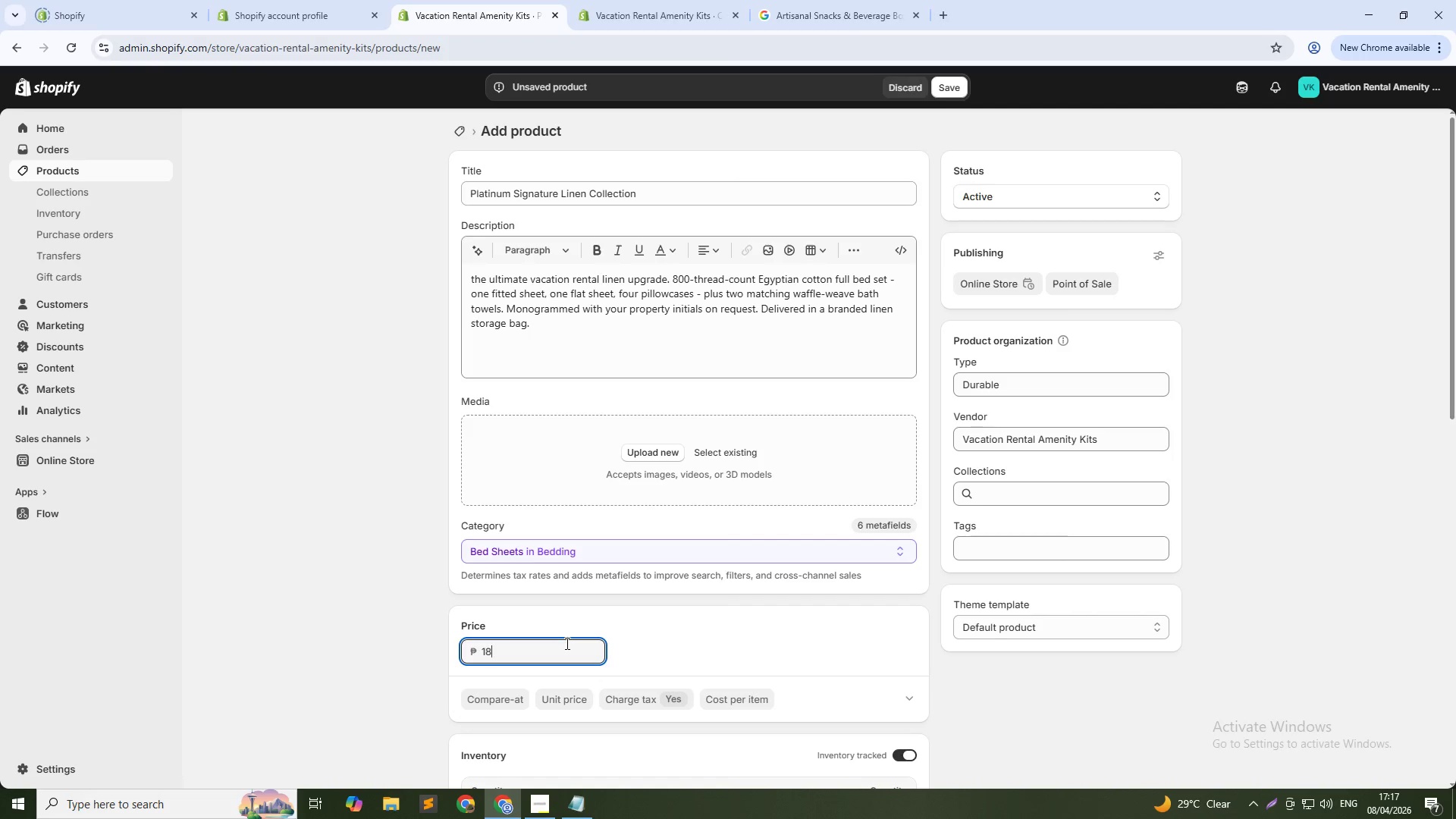 
key(Numpad9)
 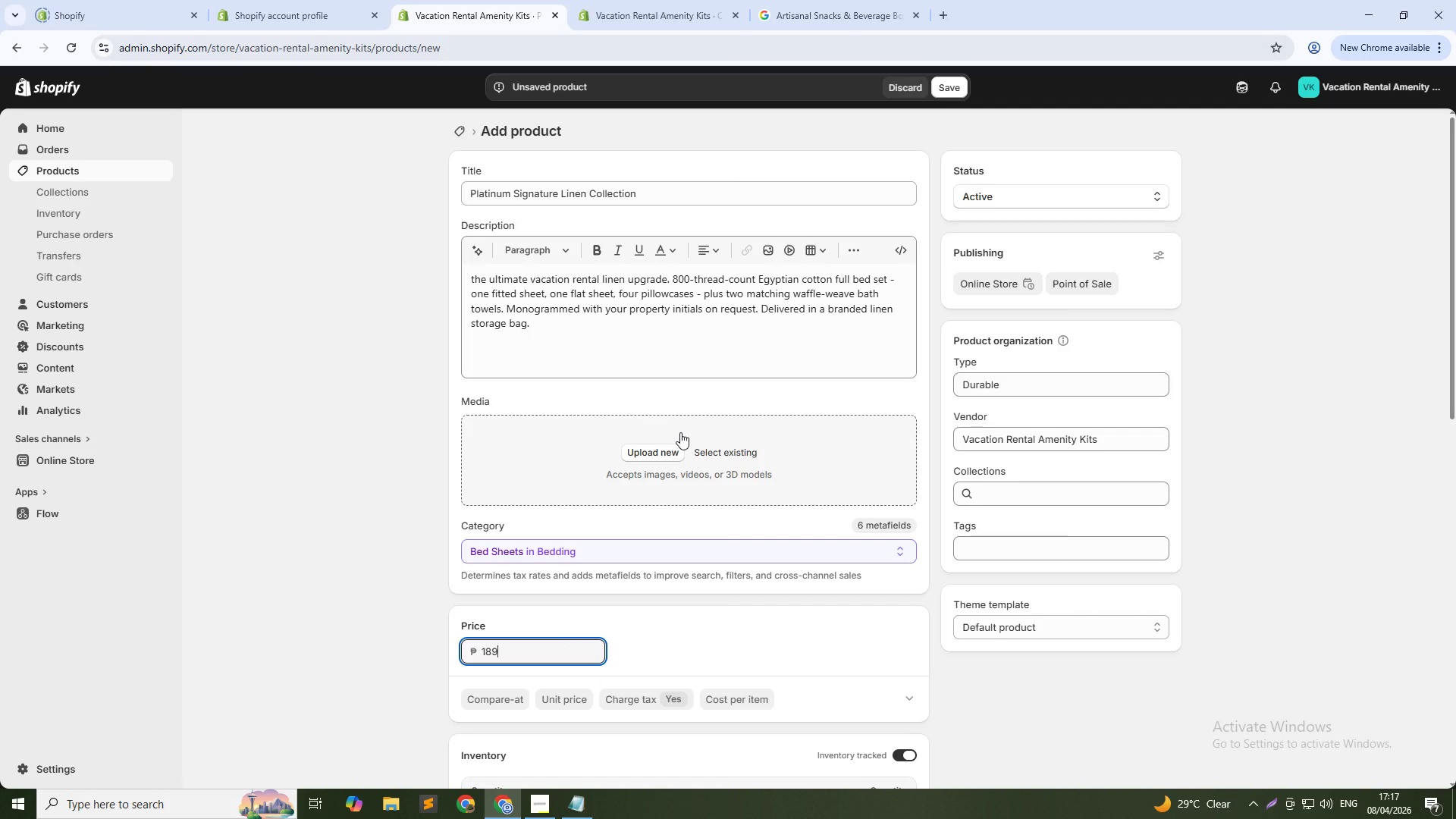 
wait(9.58)
 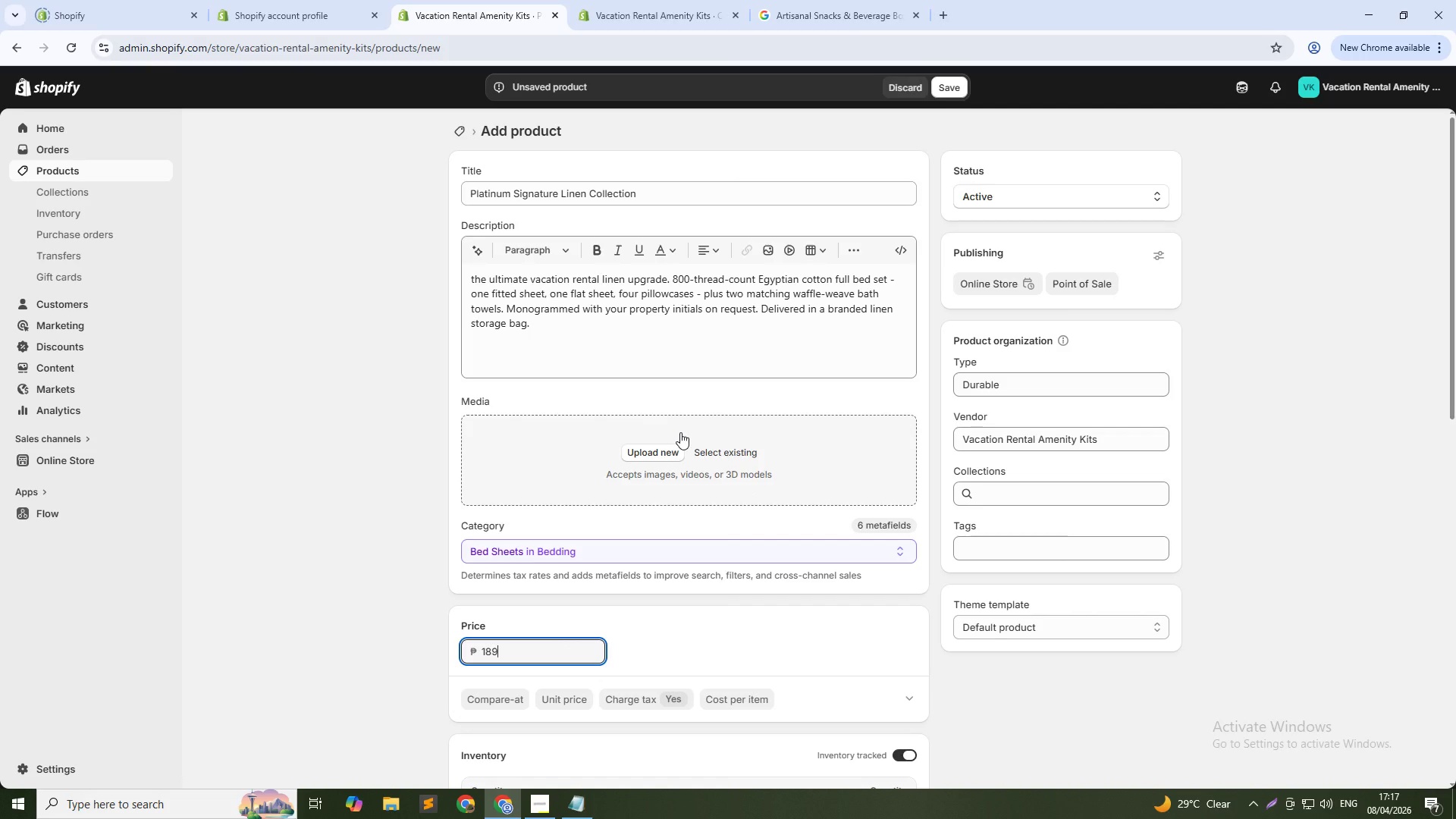 
left_click([1003, 538])
 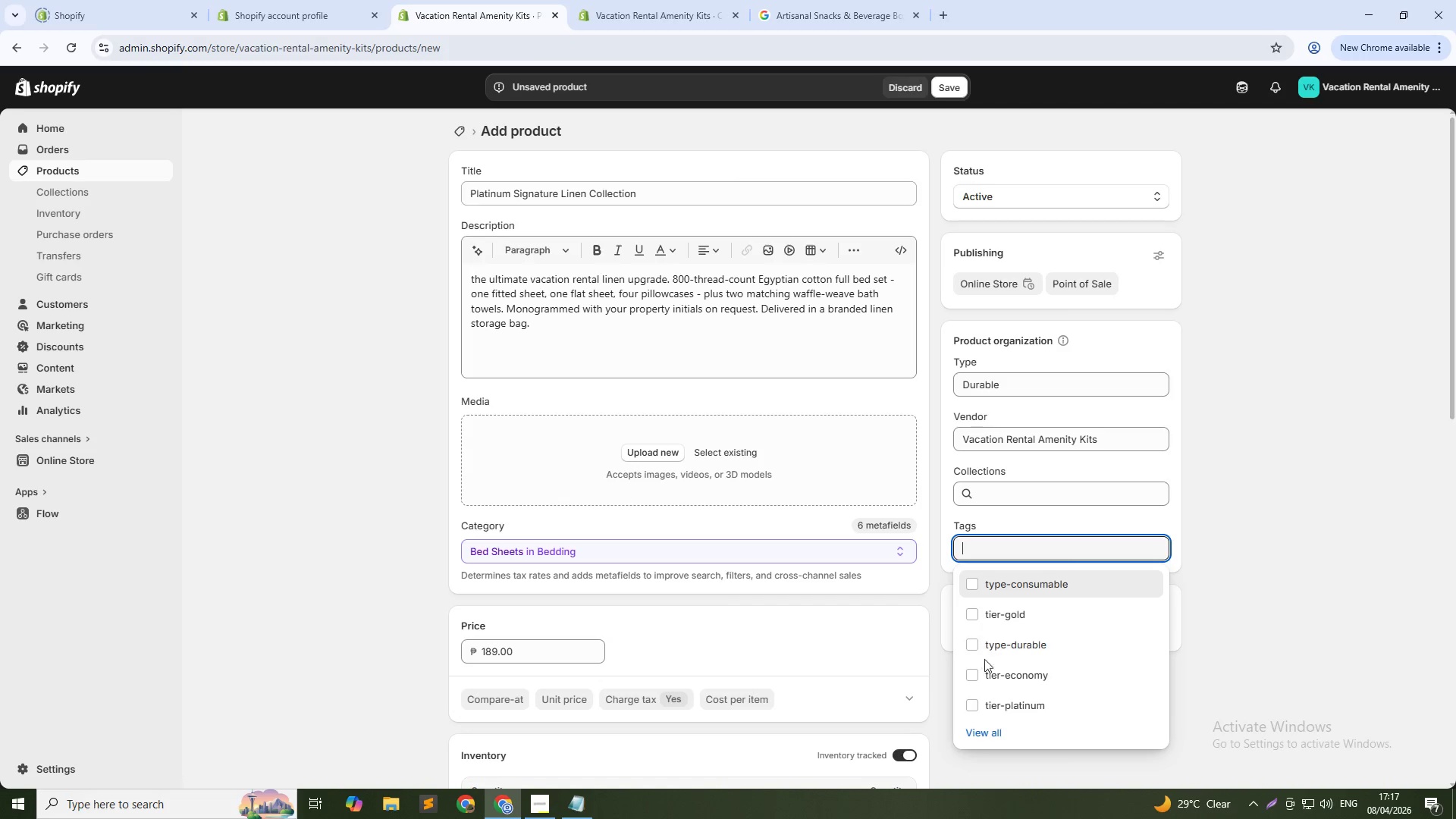 
left_click([979, 703])
 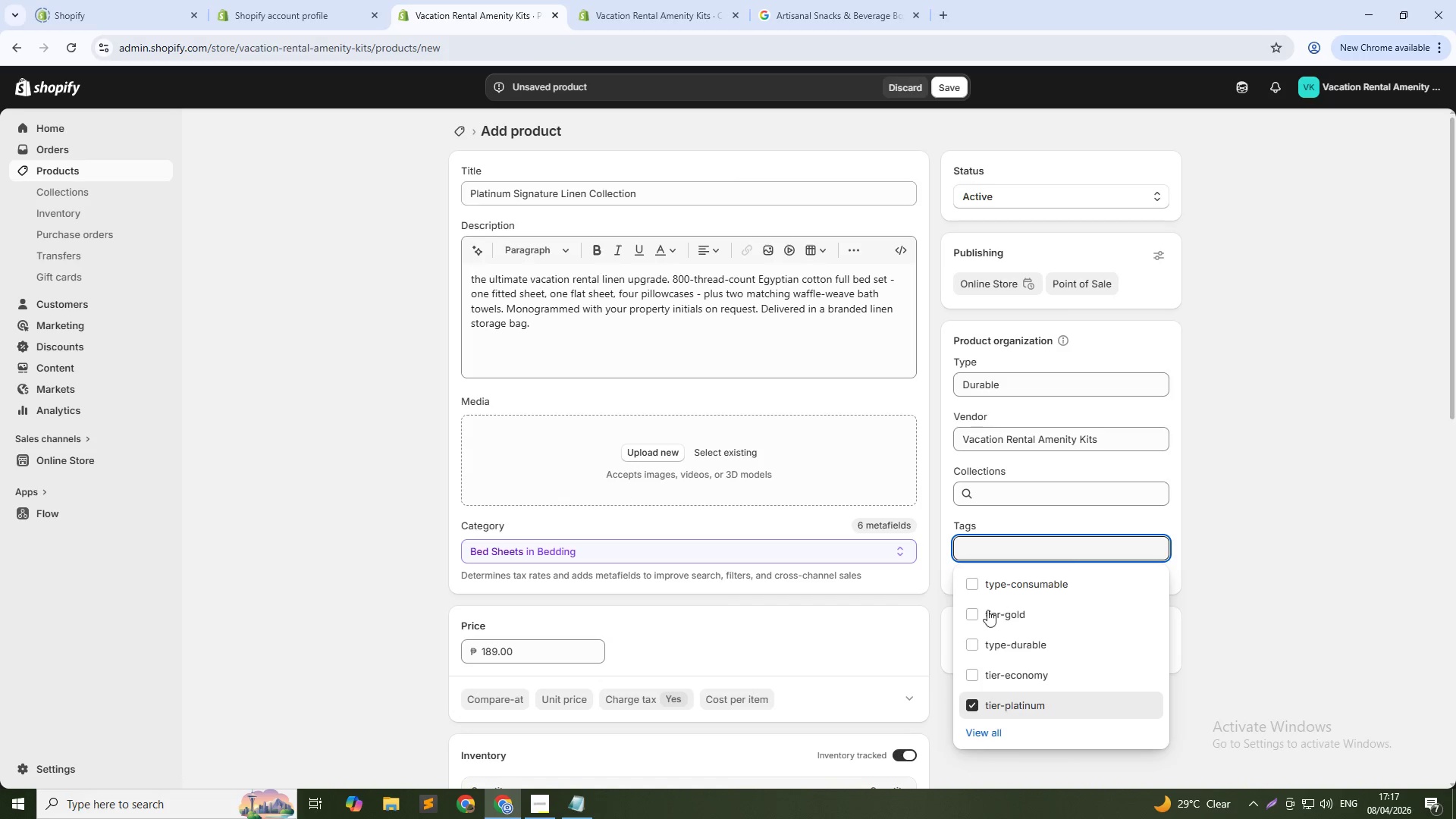 
left_click([977, 642])
 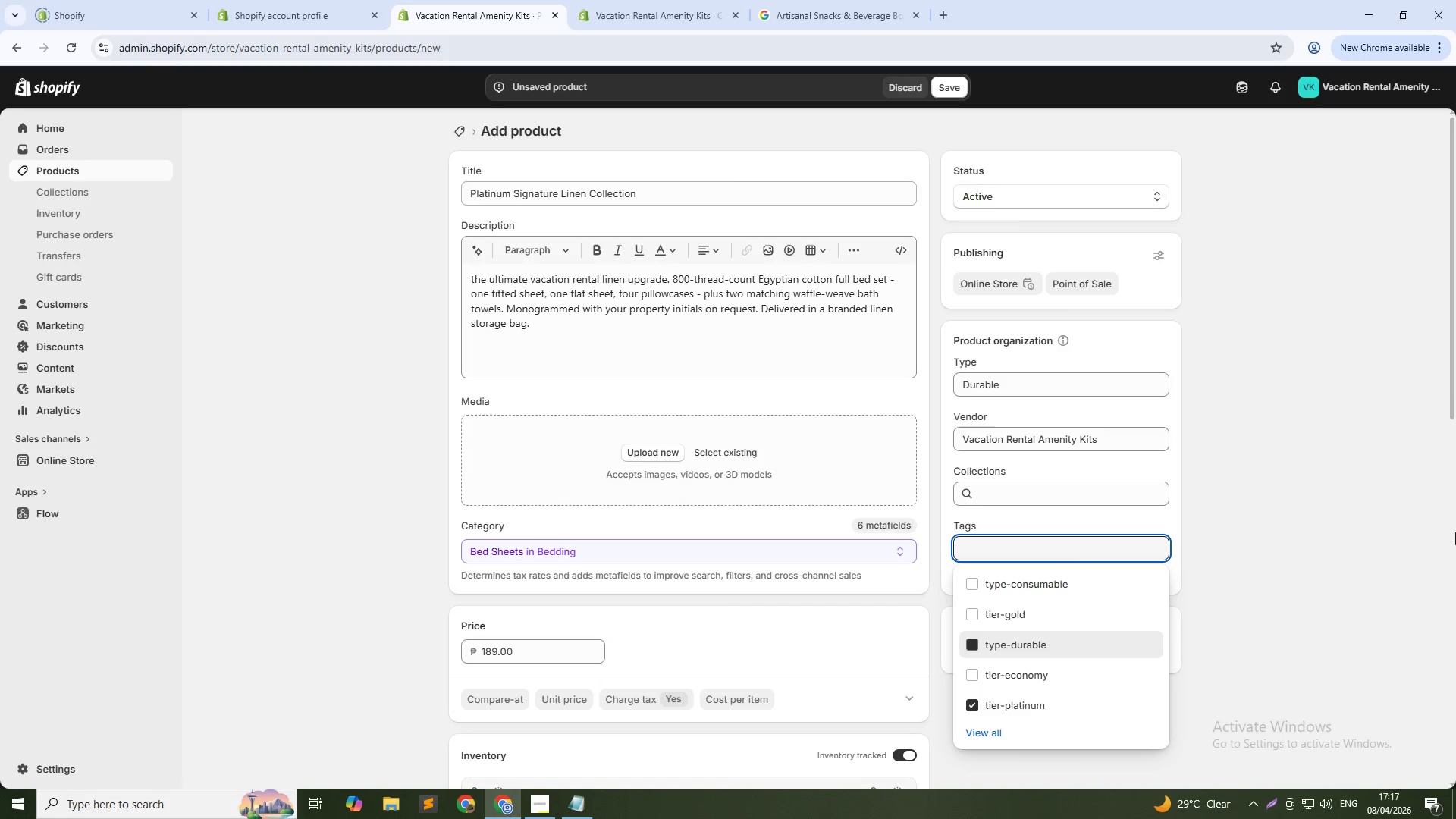 
left_click_drag(start_coordinate=[1455, 532], to_coordinate=[1451, 533])
 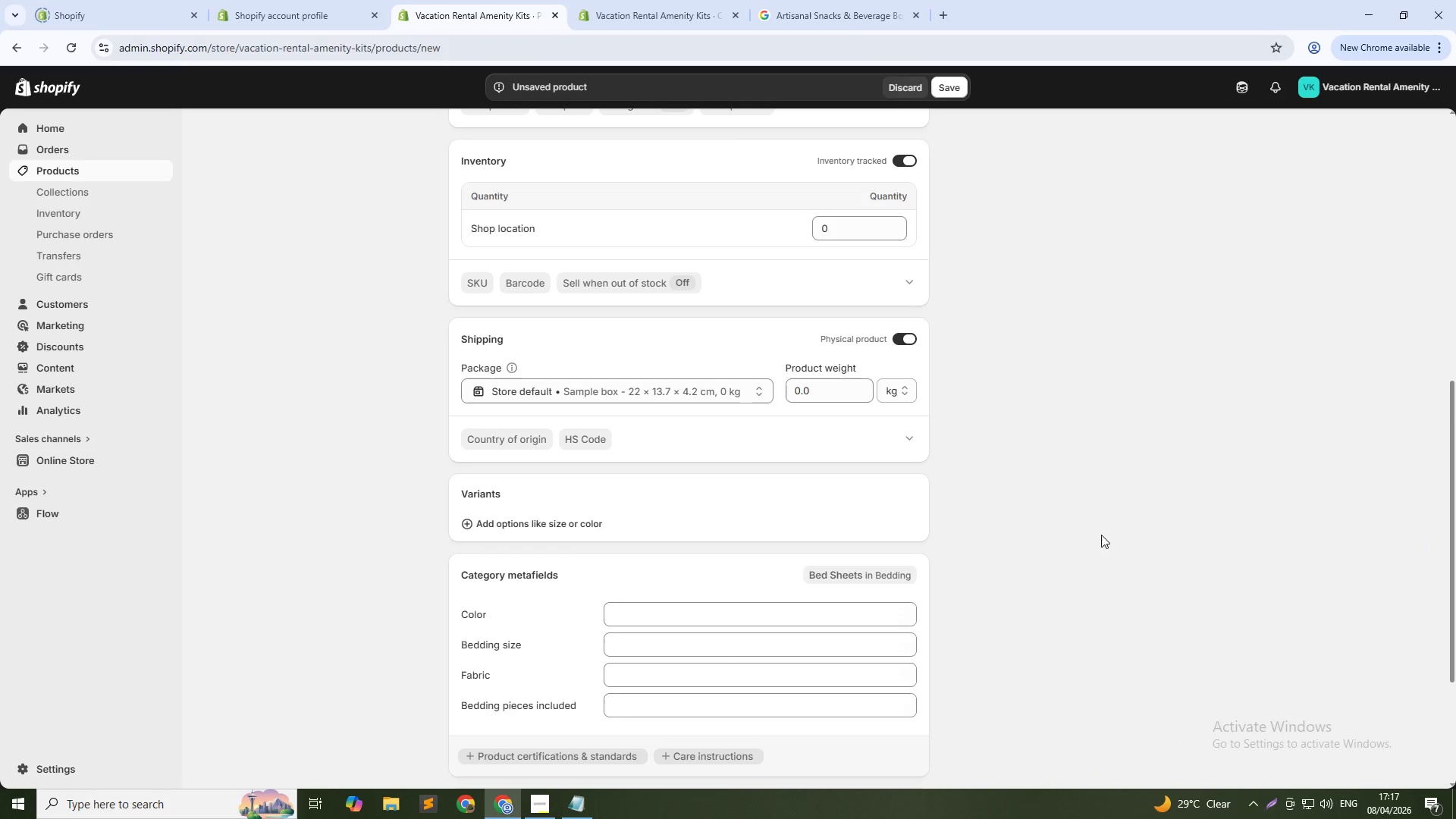 
scroll: coordinate [1041, 530], scroll_direction: up, amount: 8.0
 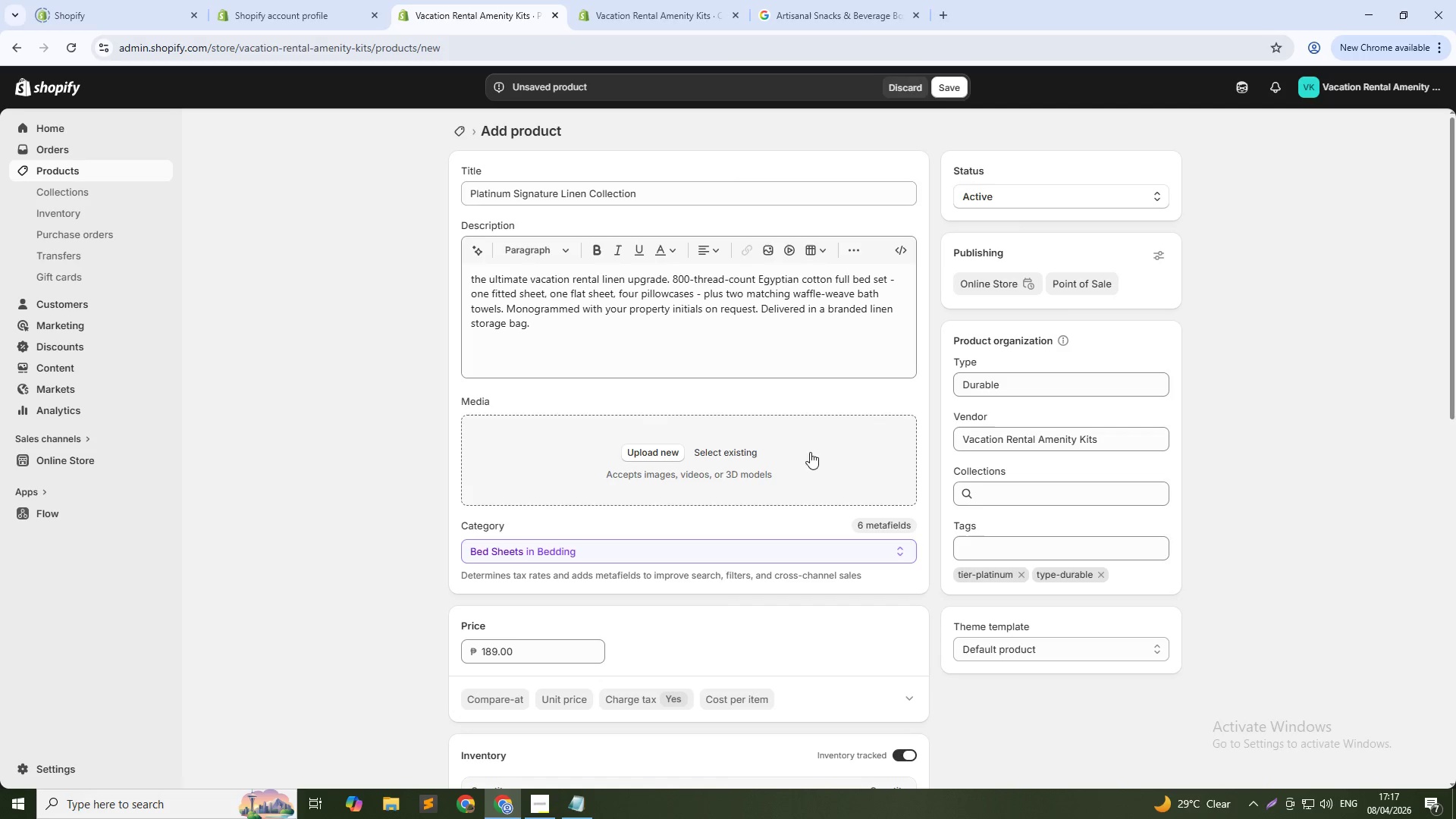 
left_click([742, 449])
 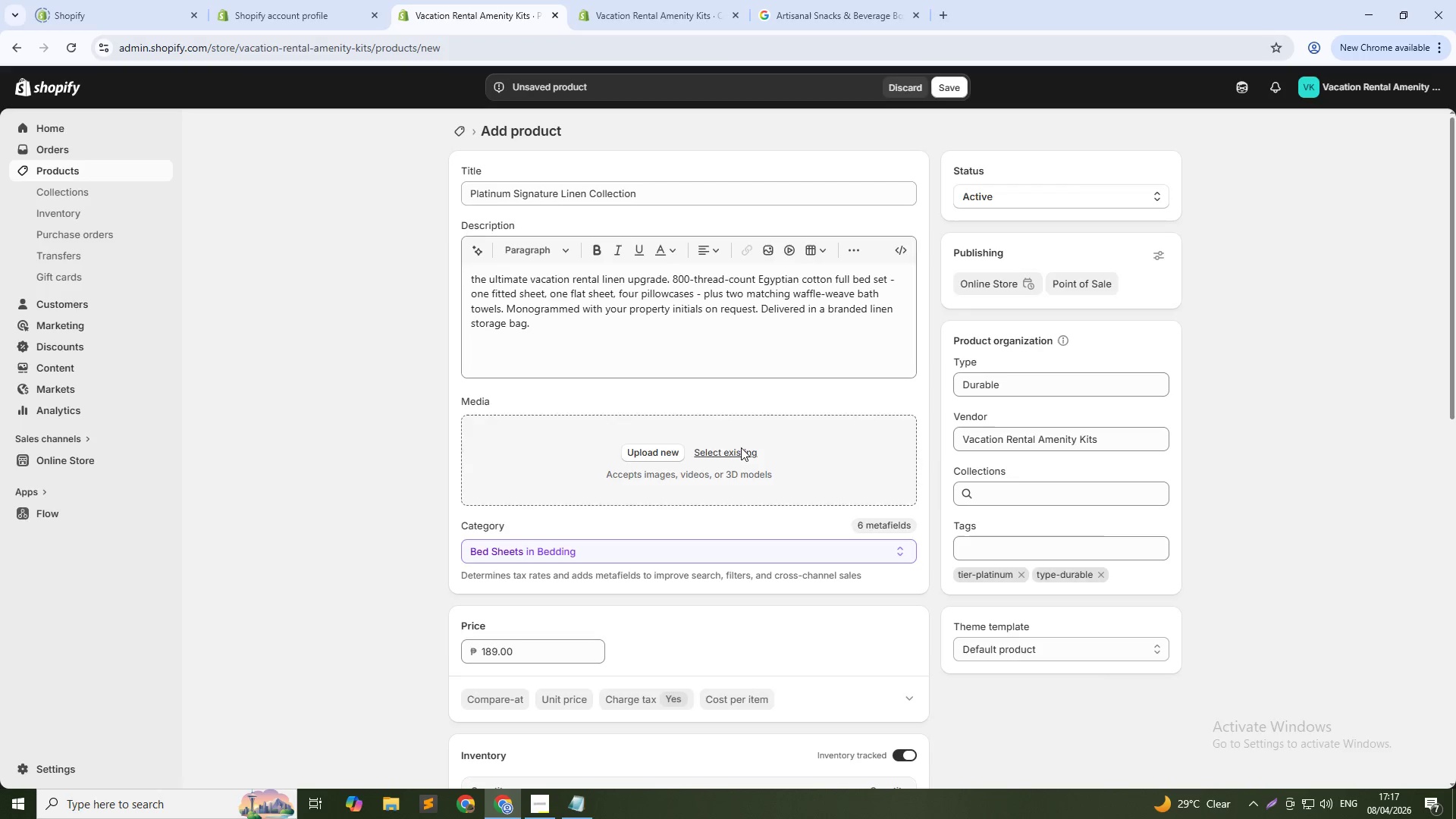 
mouse_move([736, 473])
 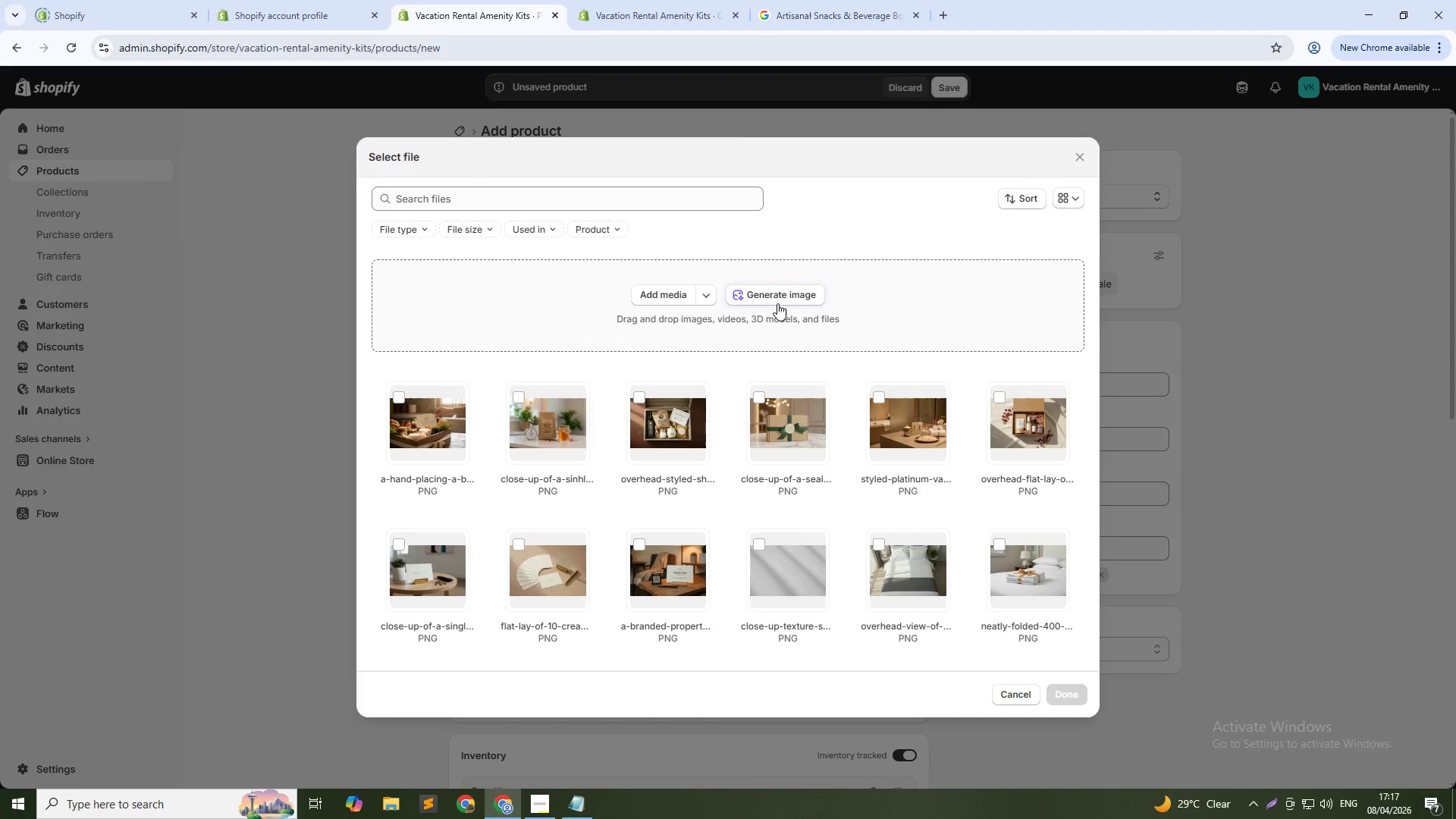 
left_click([777, 300])
 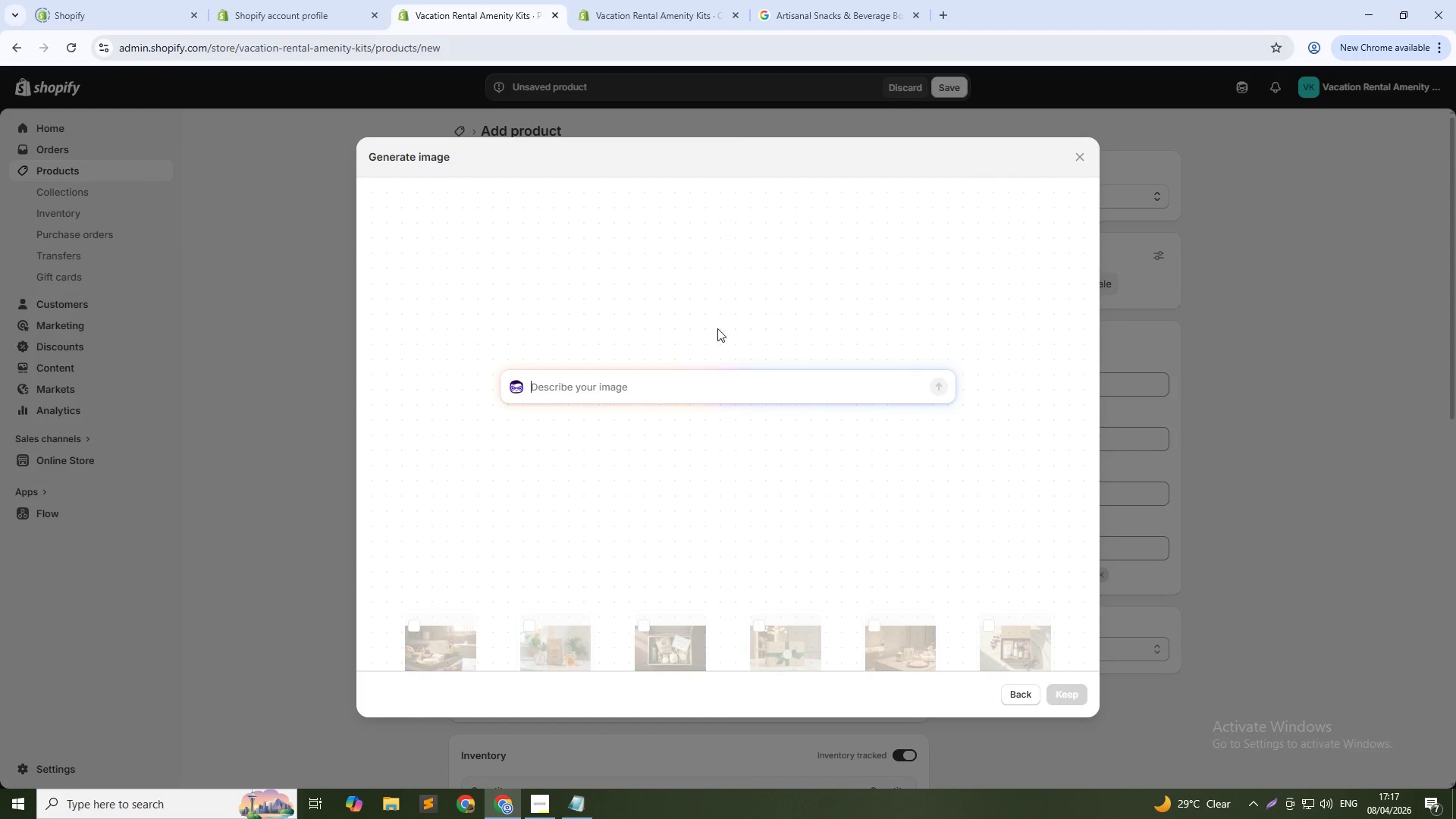 
type(Neatly folded 800-thread-count Egyptian cotton white sheet set on )
key(Backspace)
key(Backspace)
type(n a luxury vacation rental bed with two rolled )
 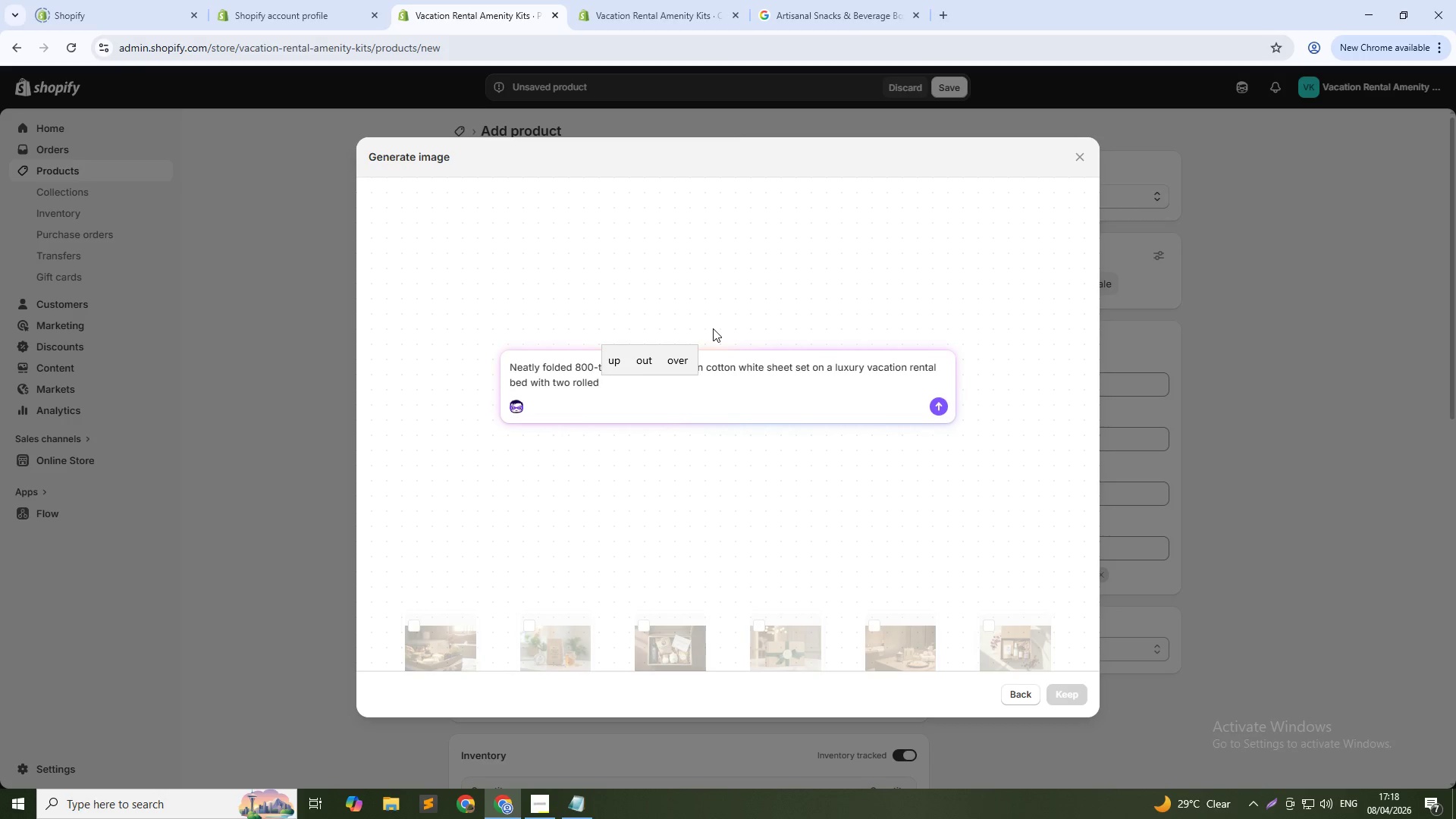 
wait(7.03)
 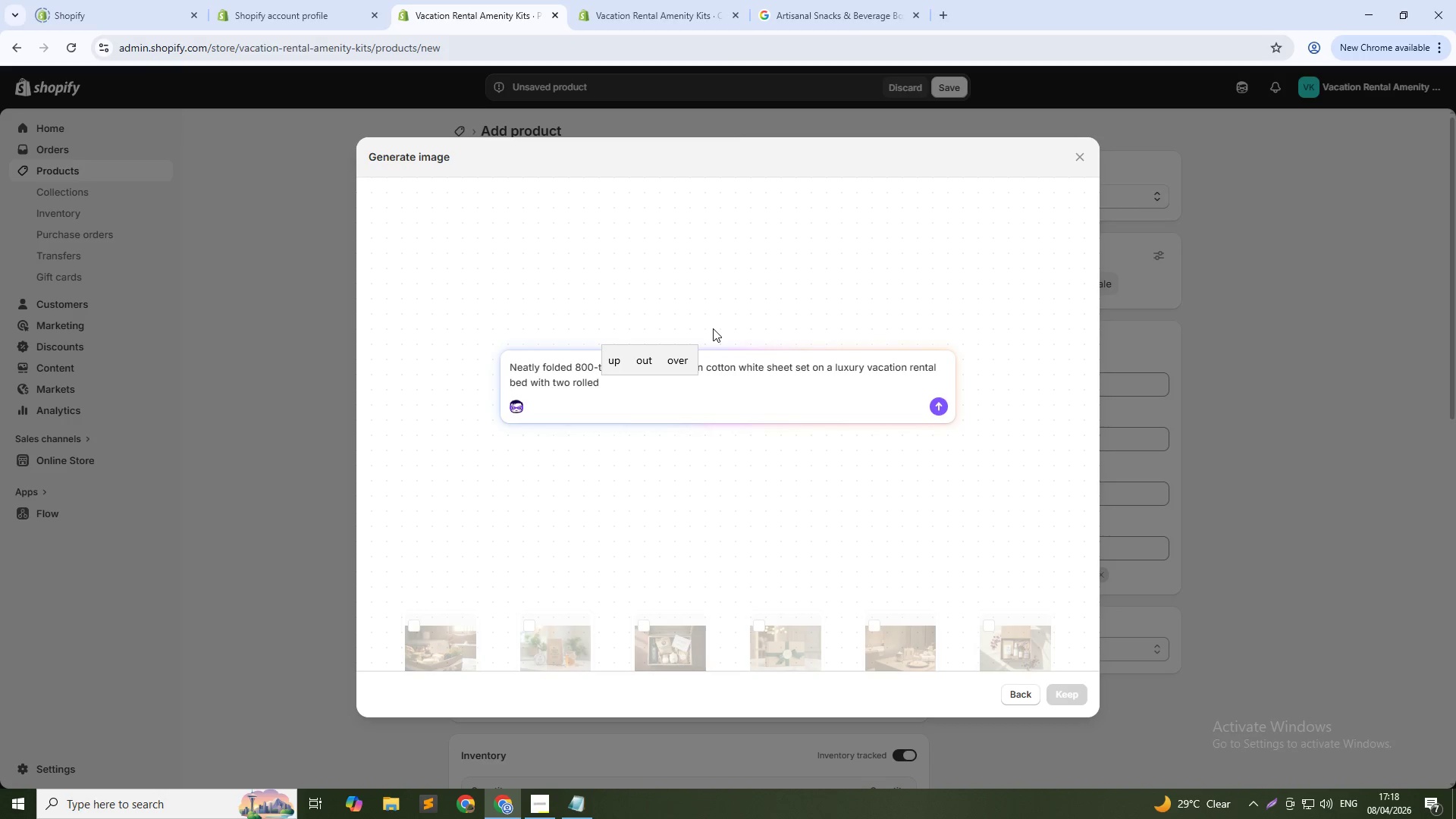 
type(waffle towels on a top, a branded linn)
key(Backspace)
type(en bag beside it, soft natural window light)
key(Backspace)
 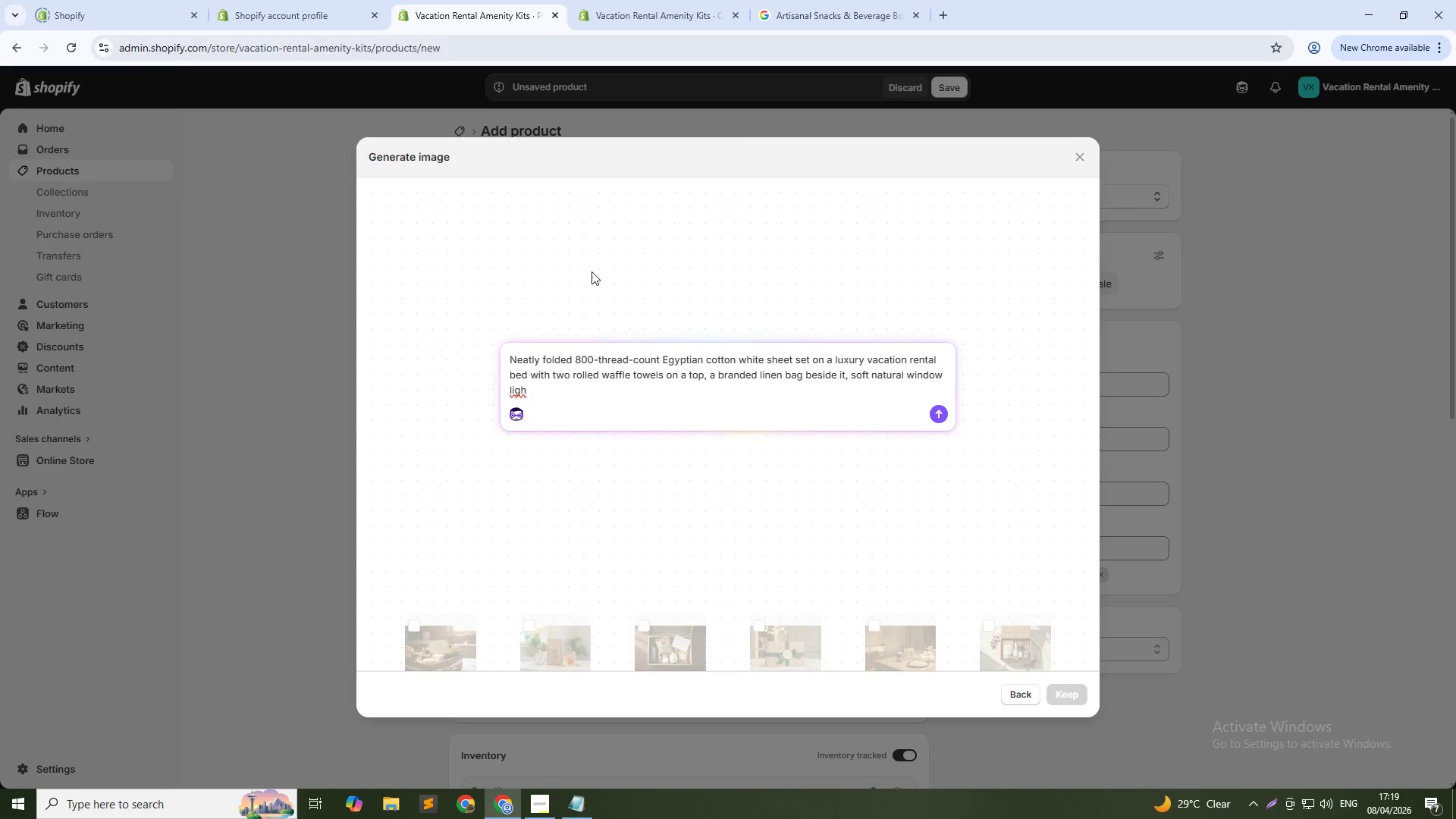 
wait(34.84)
 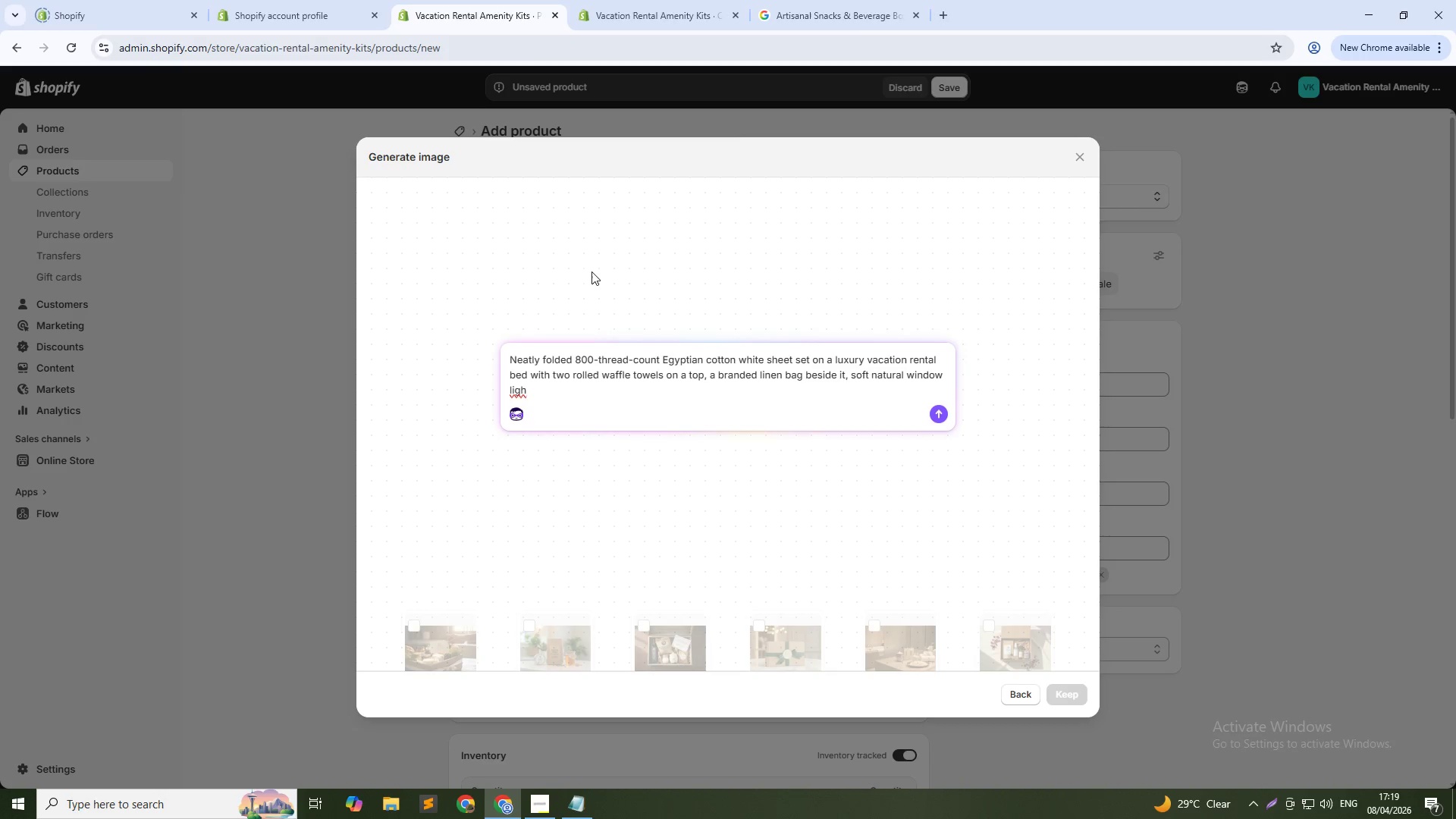 
key(T)
 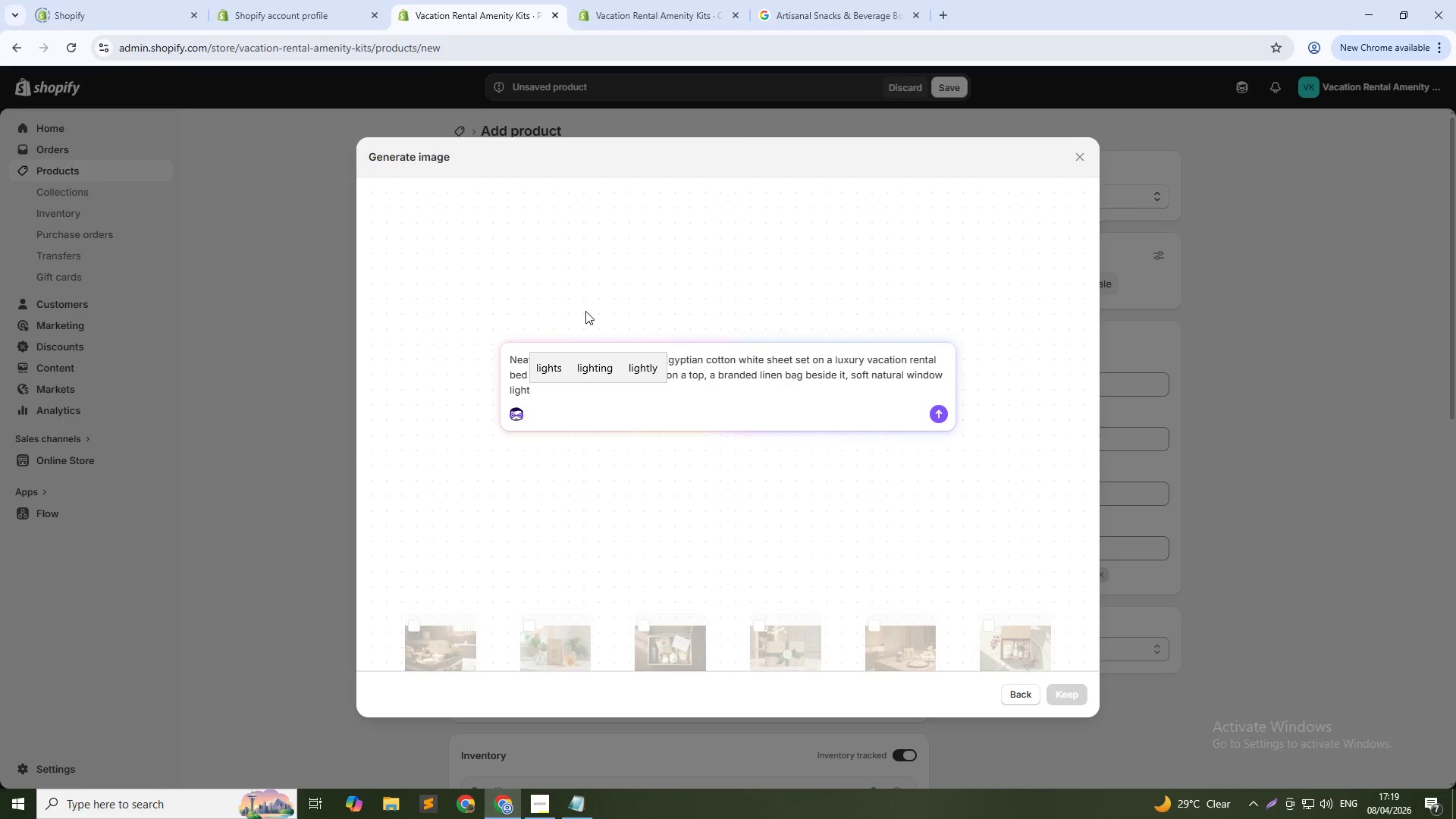 
key(NumpadEnter)
 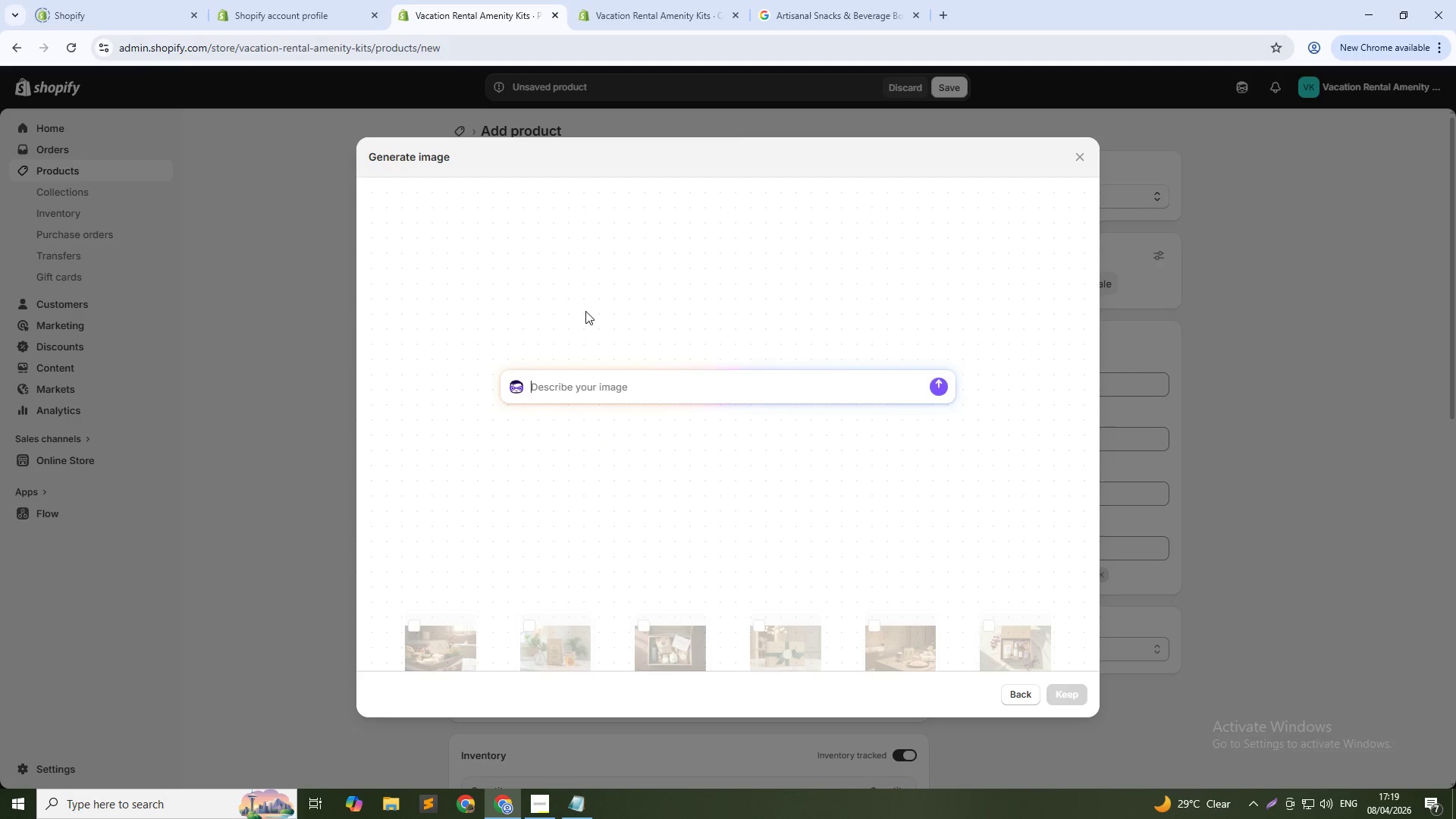 
key(Alt+AltLeft)
 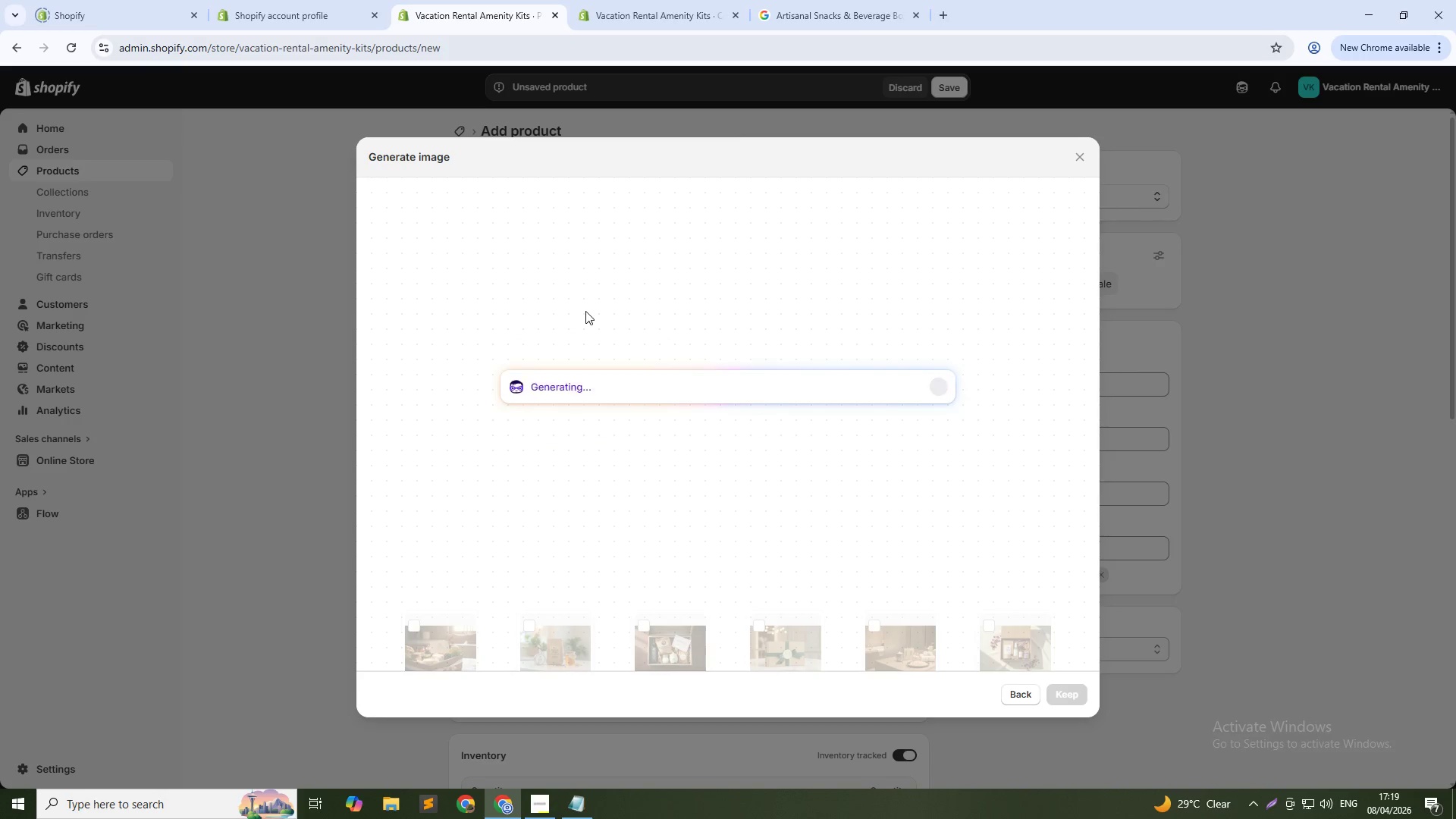 
key(Alt+Tab)